 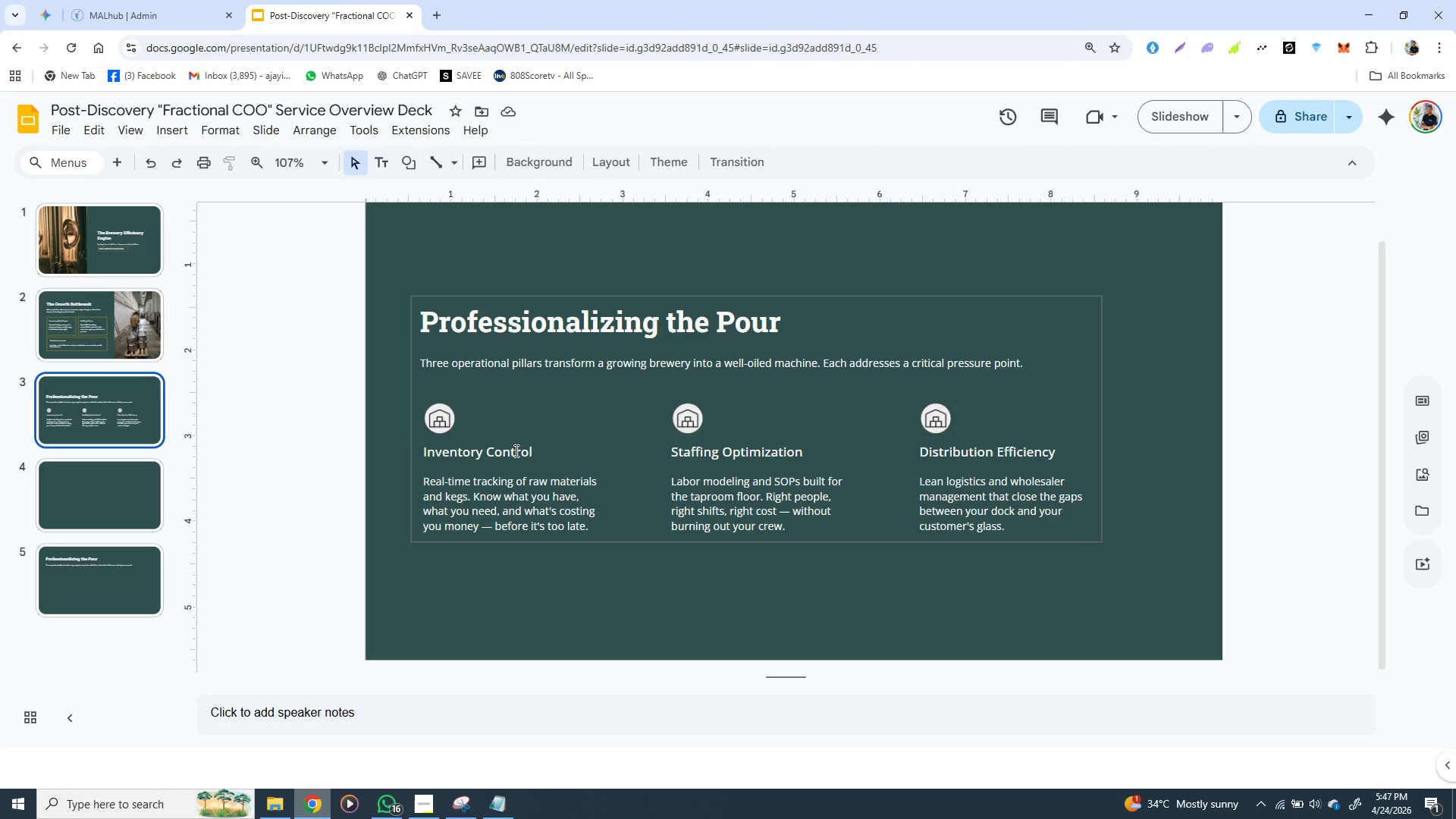 
left_click([670, 452])
 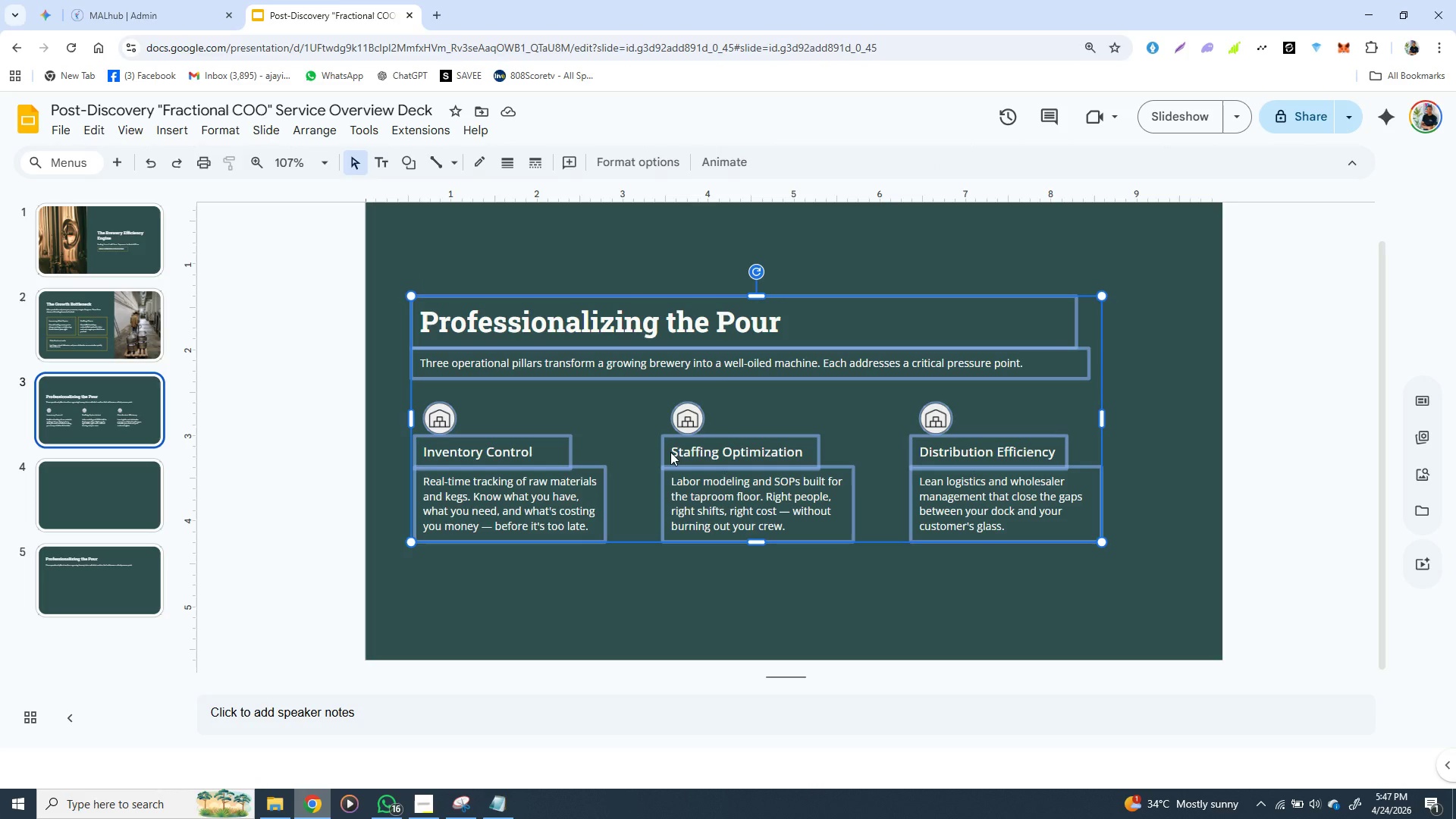 
left_click([670, 452])
 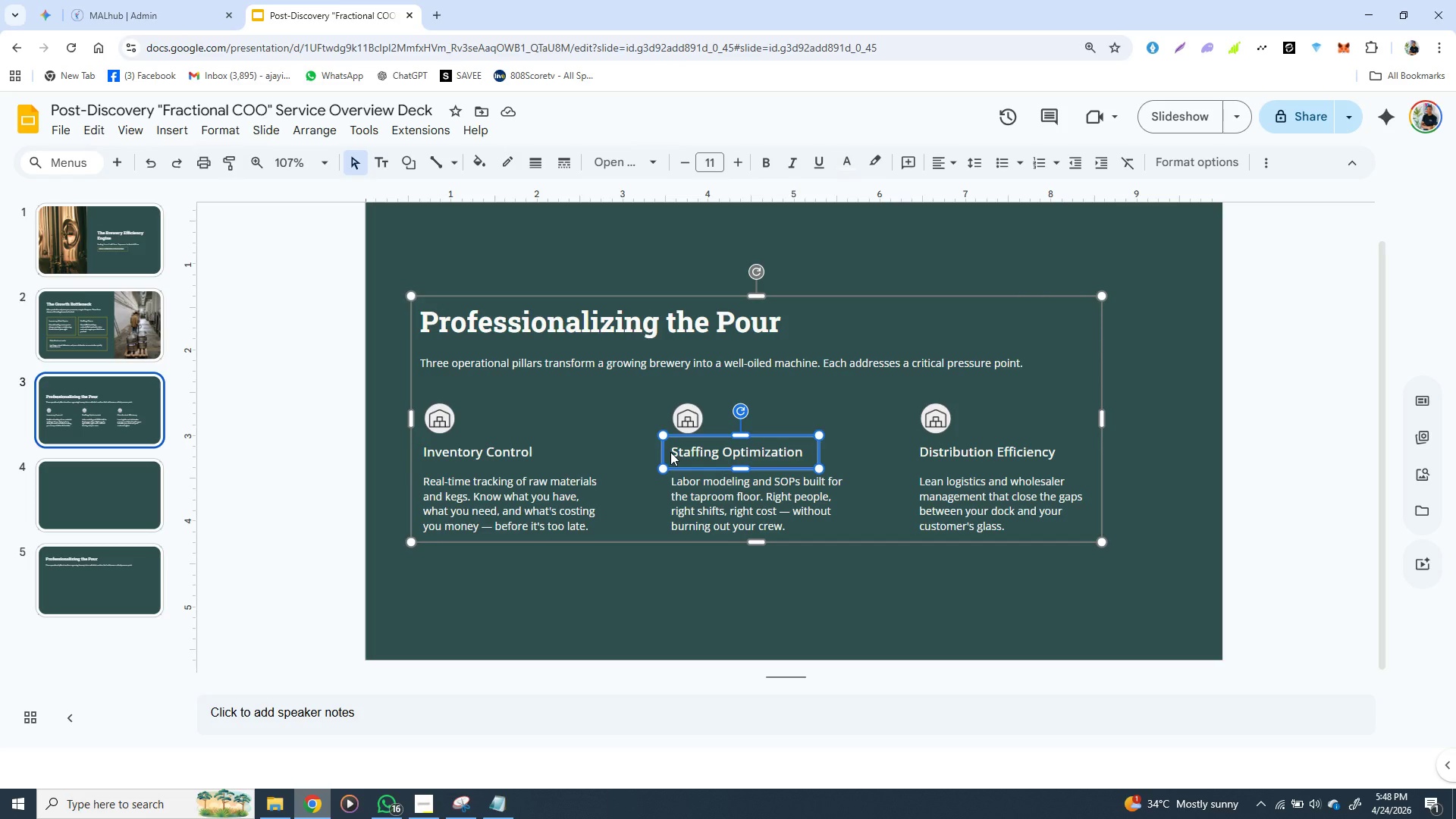 
hold_key(key=ShiftLeft, duration=1.33)
left_click([672, 477])
 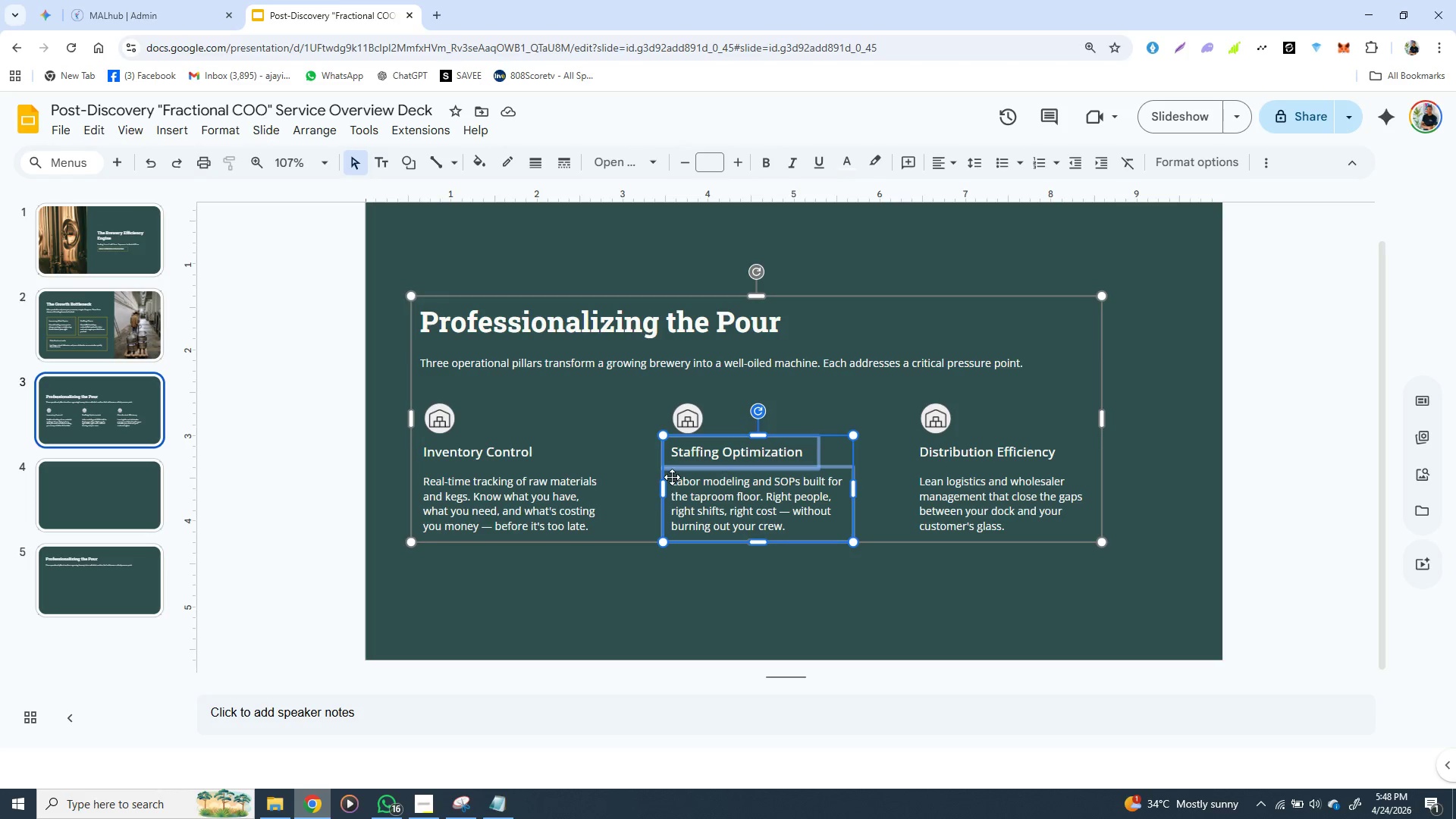 
hold_key(key=ControlLeft, duration=1.5)
 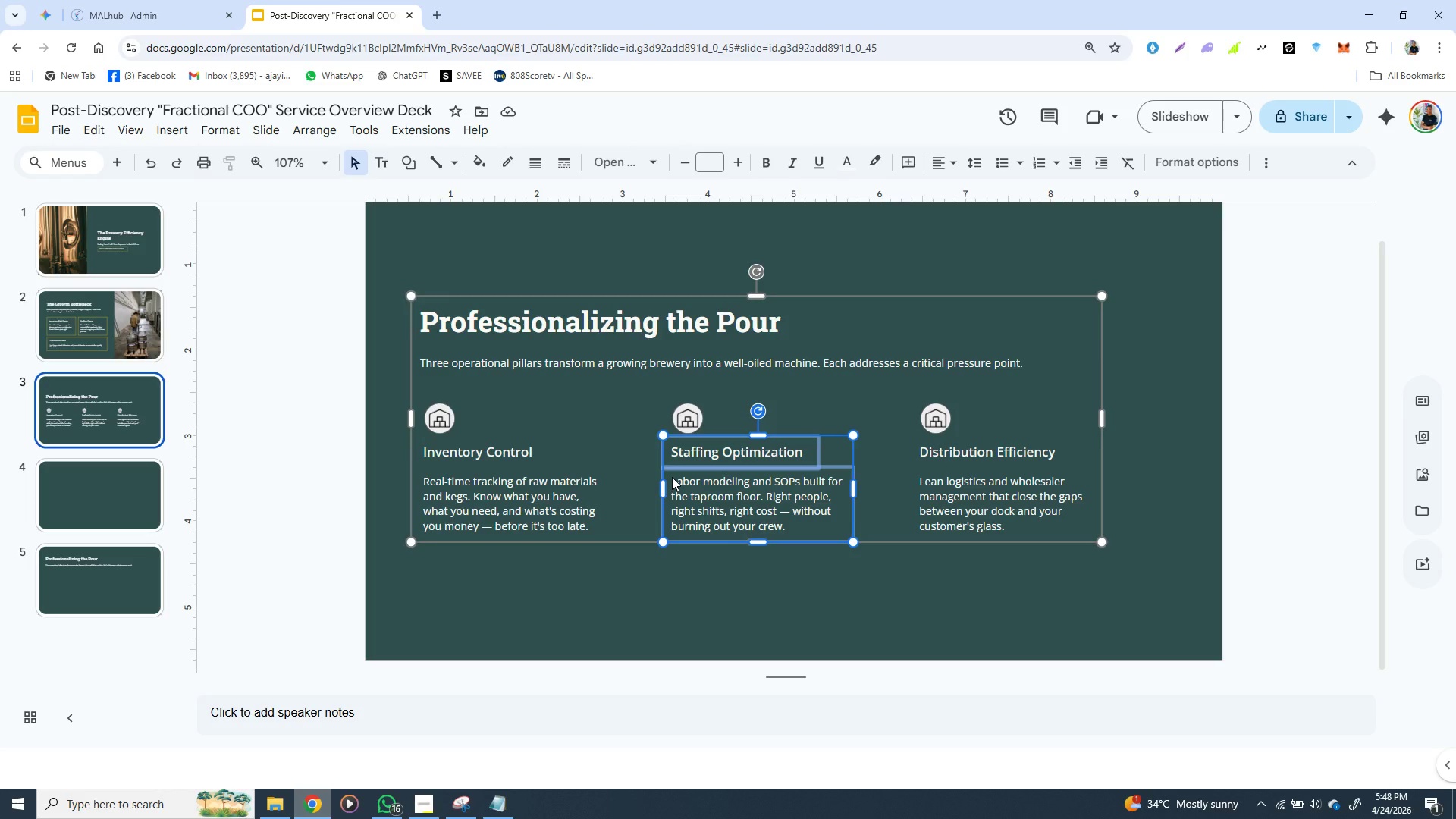 
key(Control+C)
 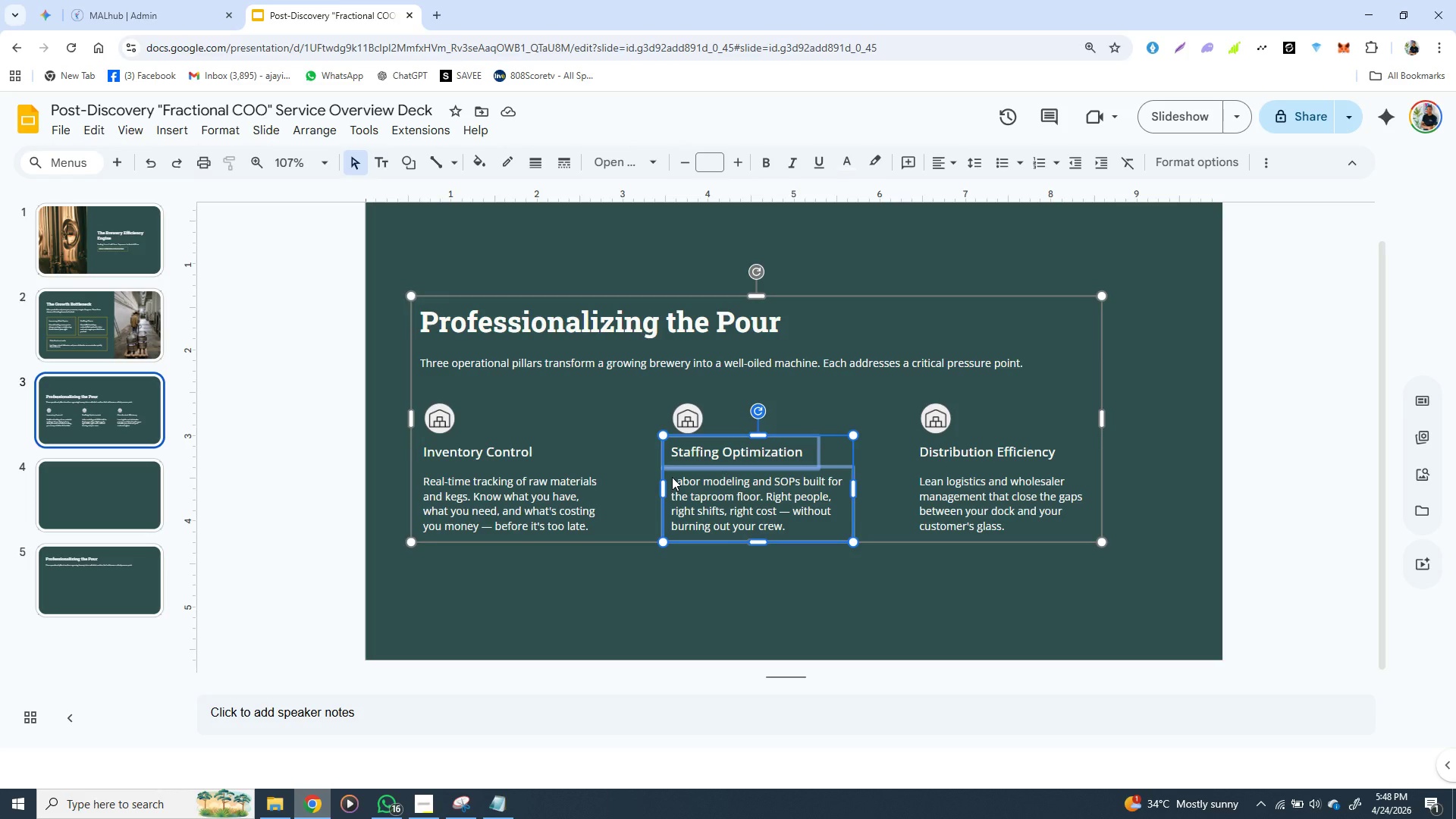 
key(Control+C)
 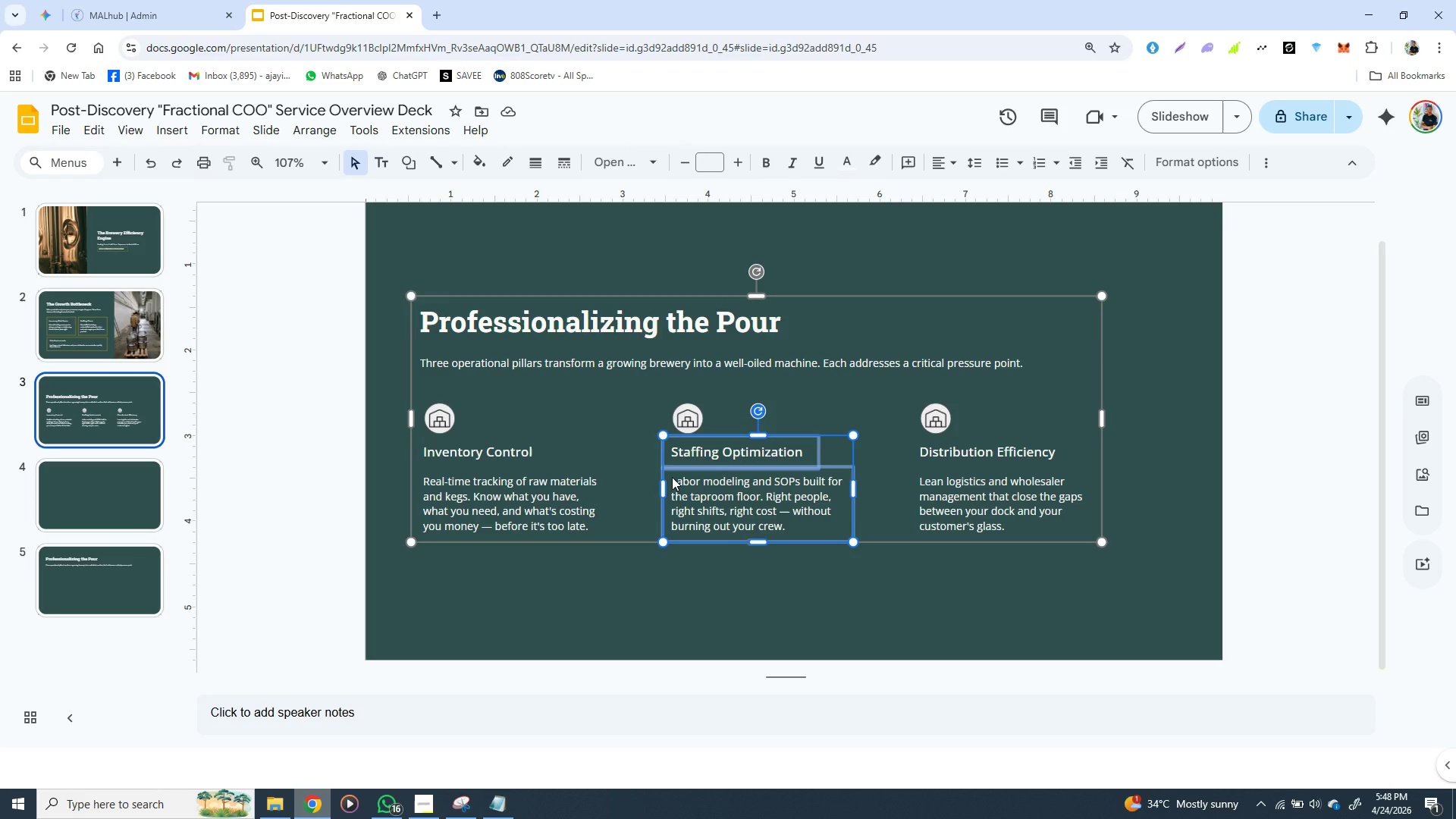 
key(Control+C)
 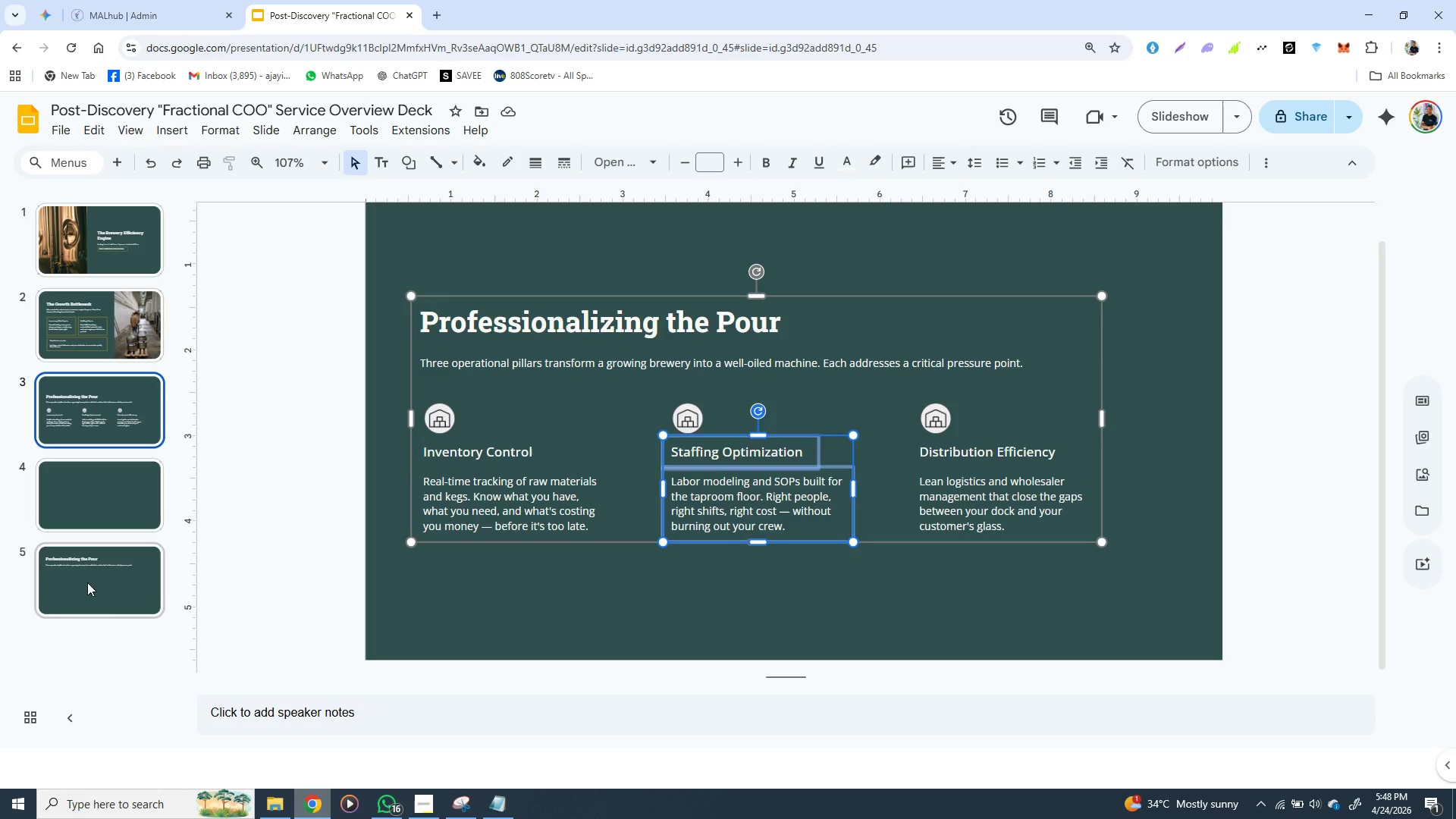 
left_click([88, 585])
 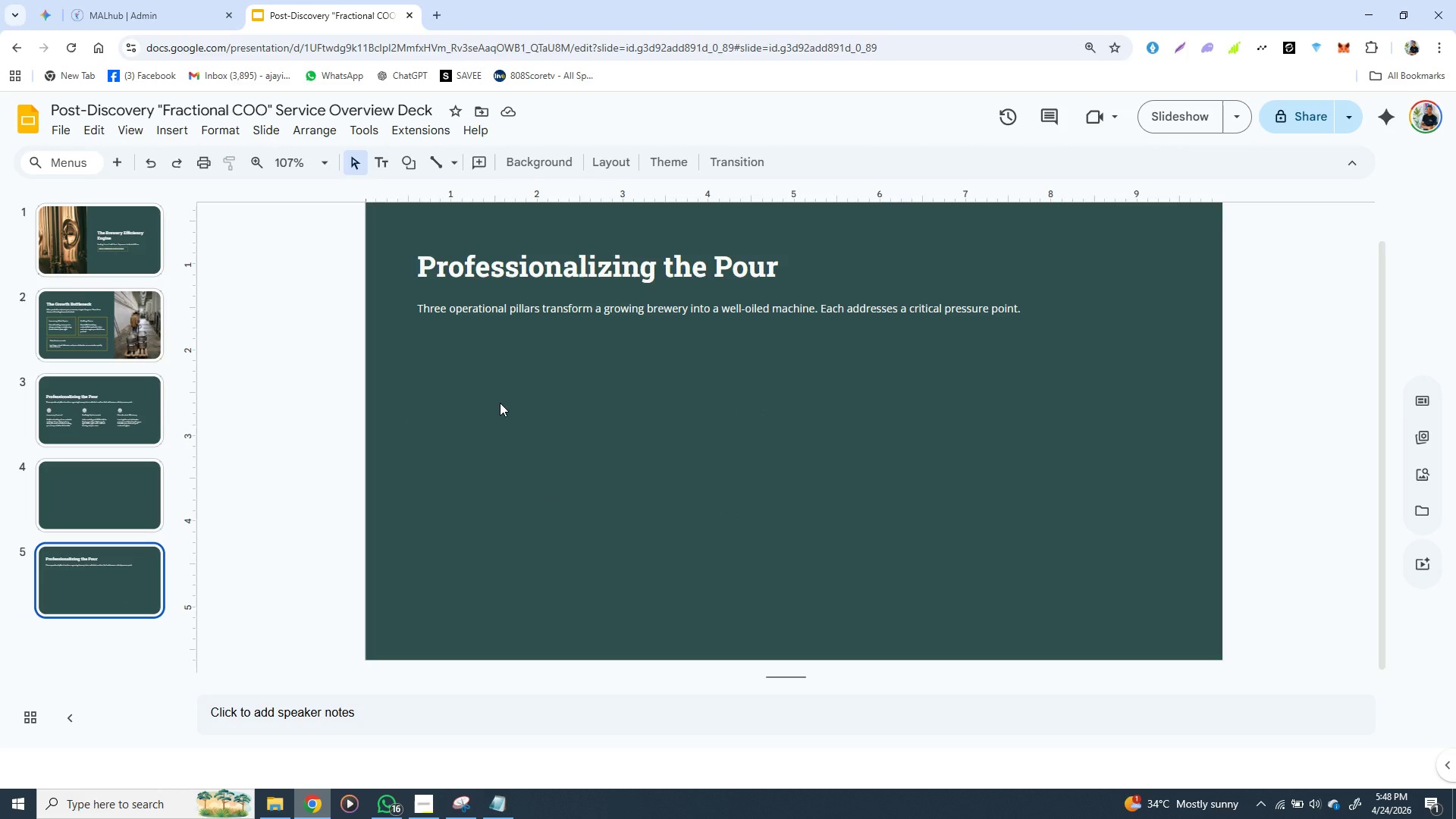 
key(Control+V)
 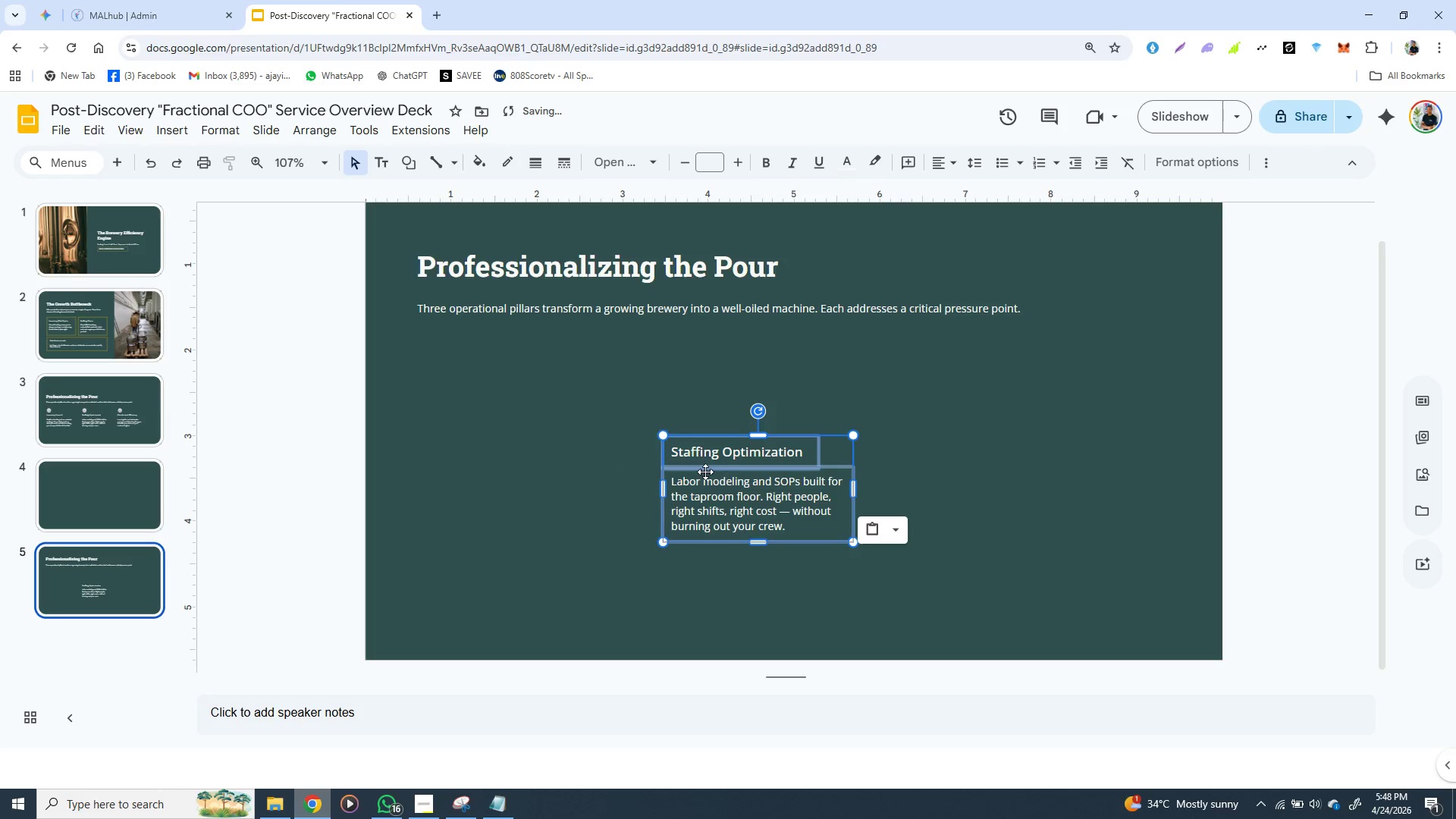 
left_click_drag(start_coordinate=[706, 474], to_coordinate=[845, 435])
 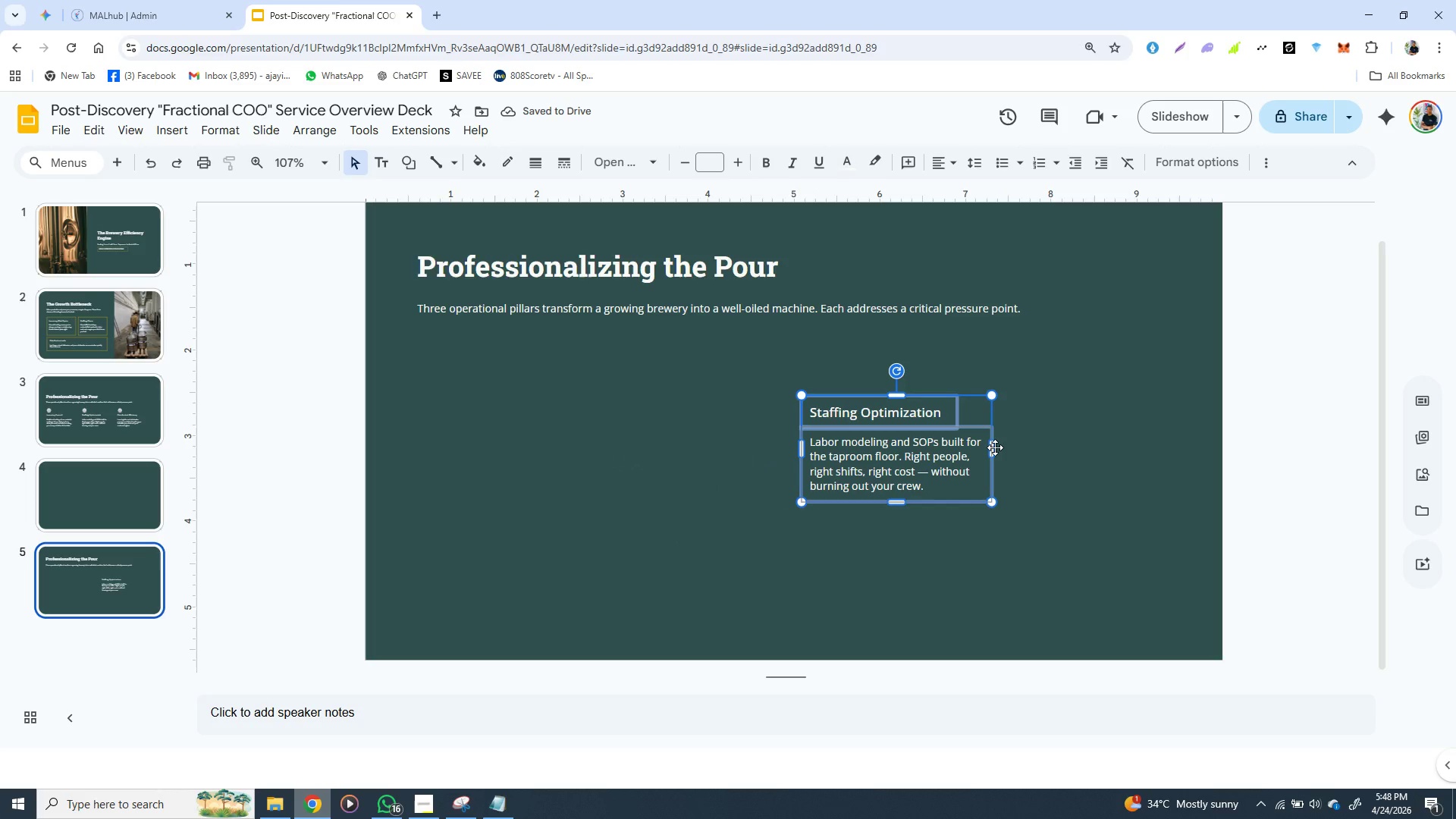 
left_click_drag(start_coordinate=[995, 447], to_coordinate=[1128, 447])
 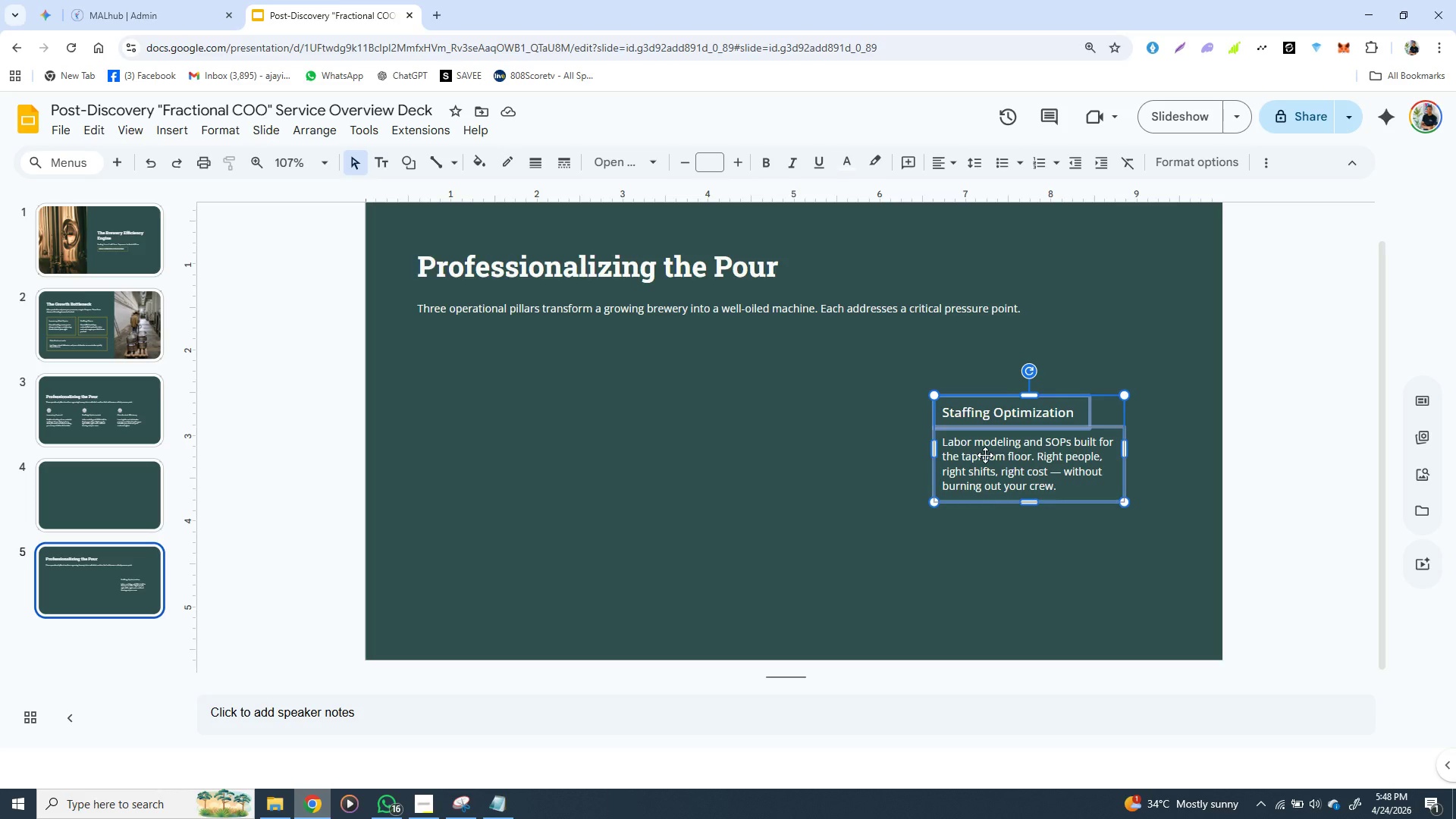 
wait(26.67)
 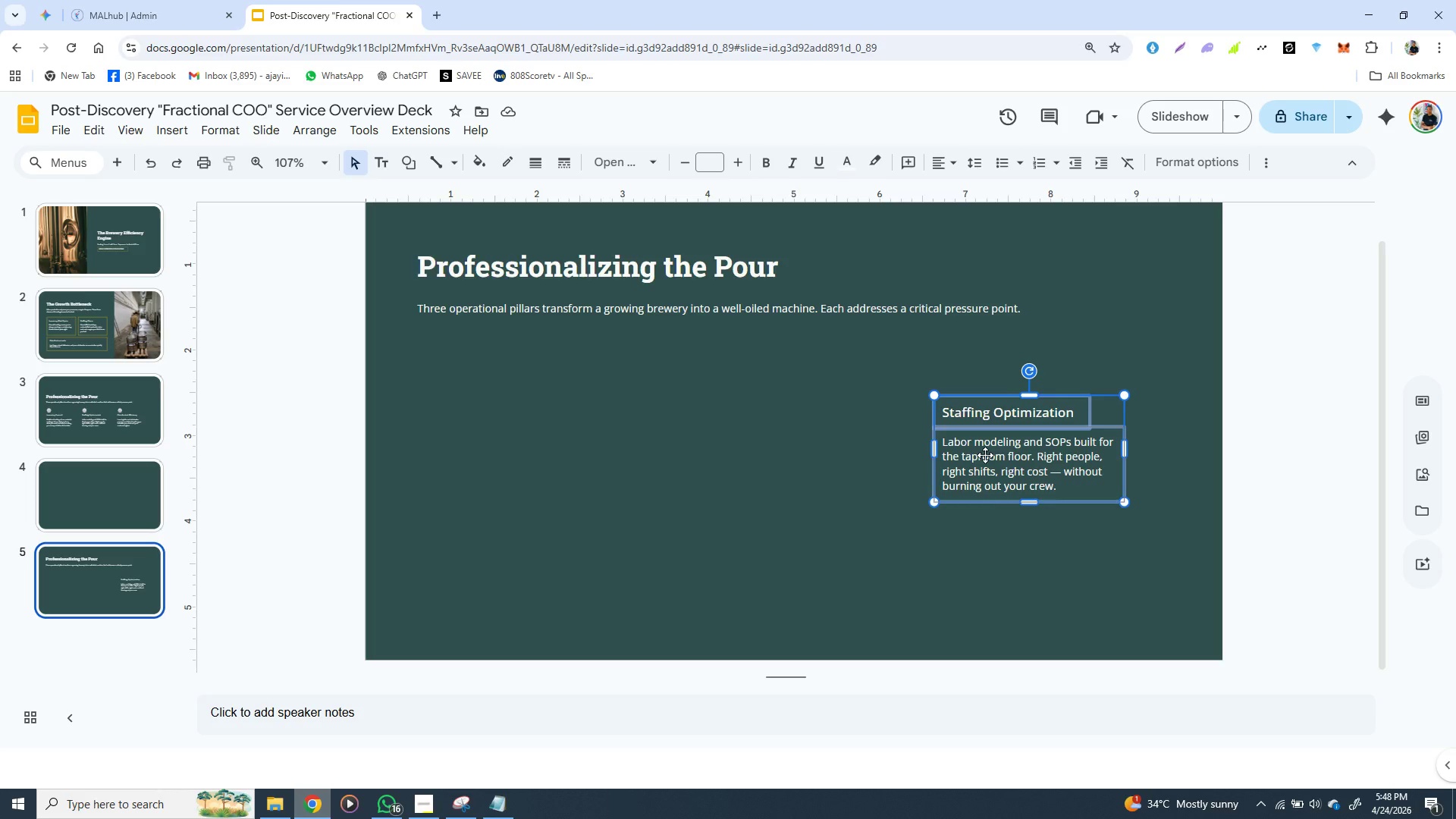 
left_click([503, 808])
 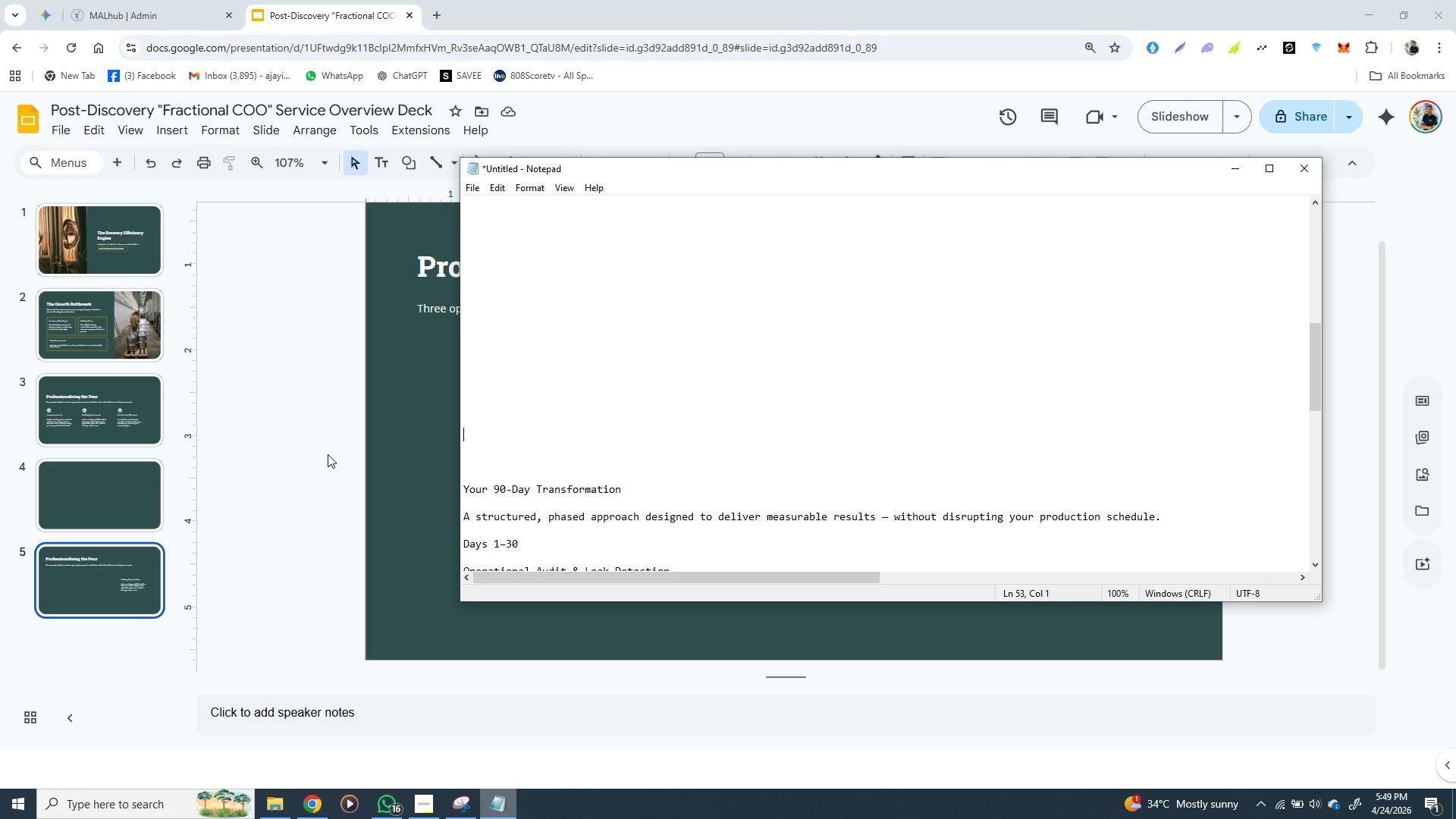 
wait(32.8)
 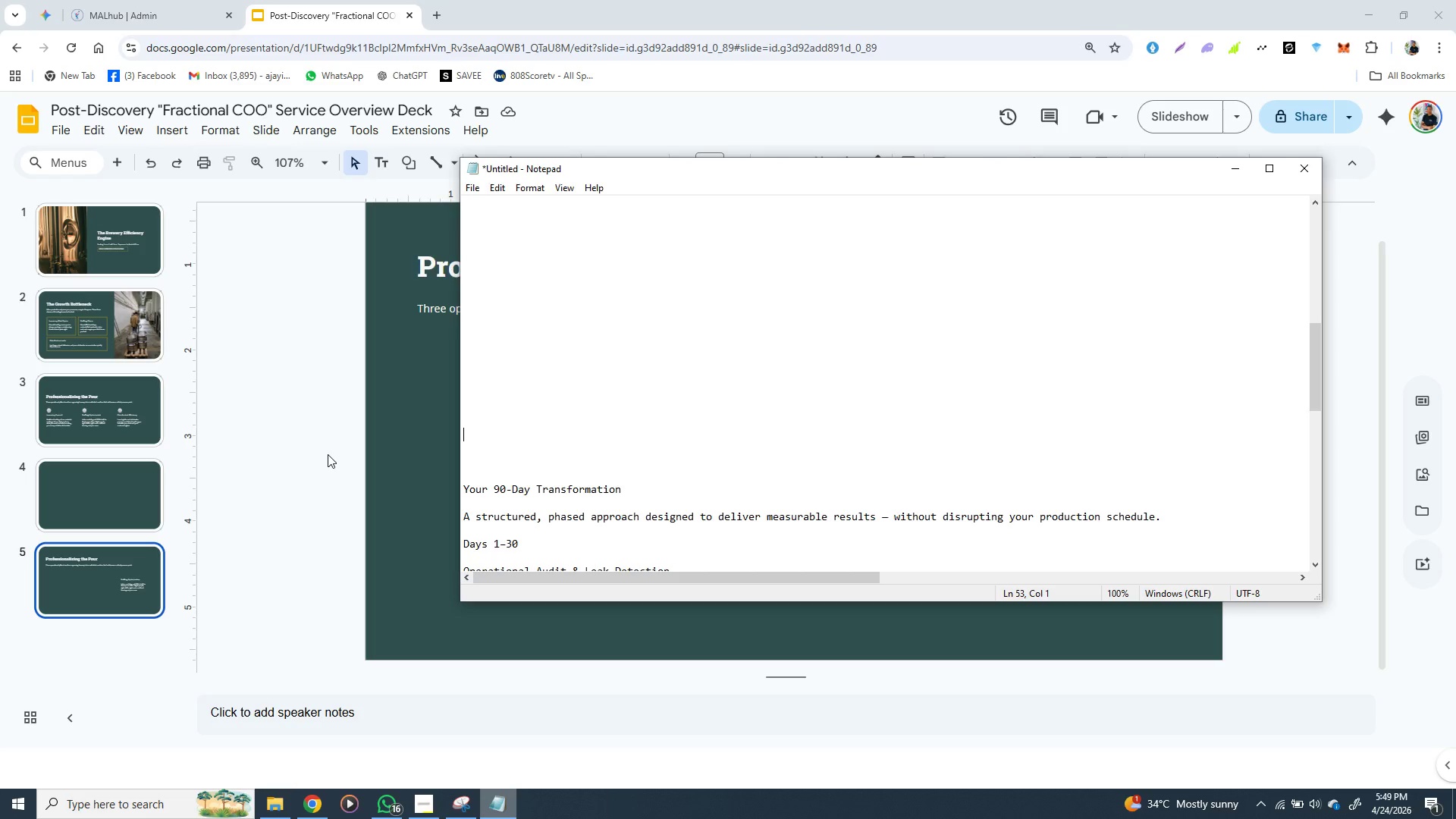 
left_click([409, 516])
 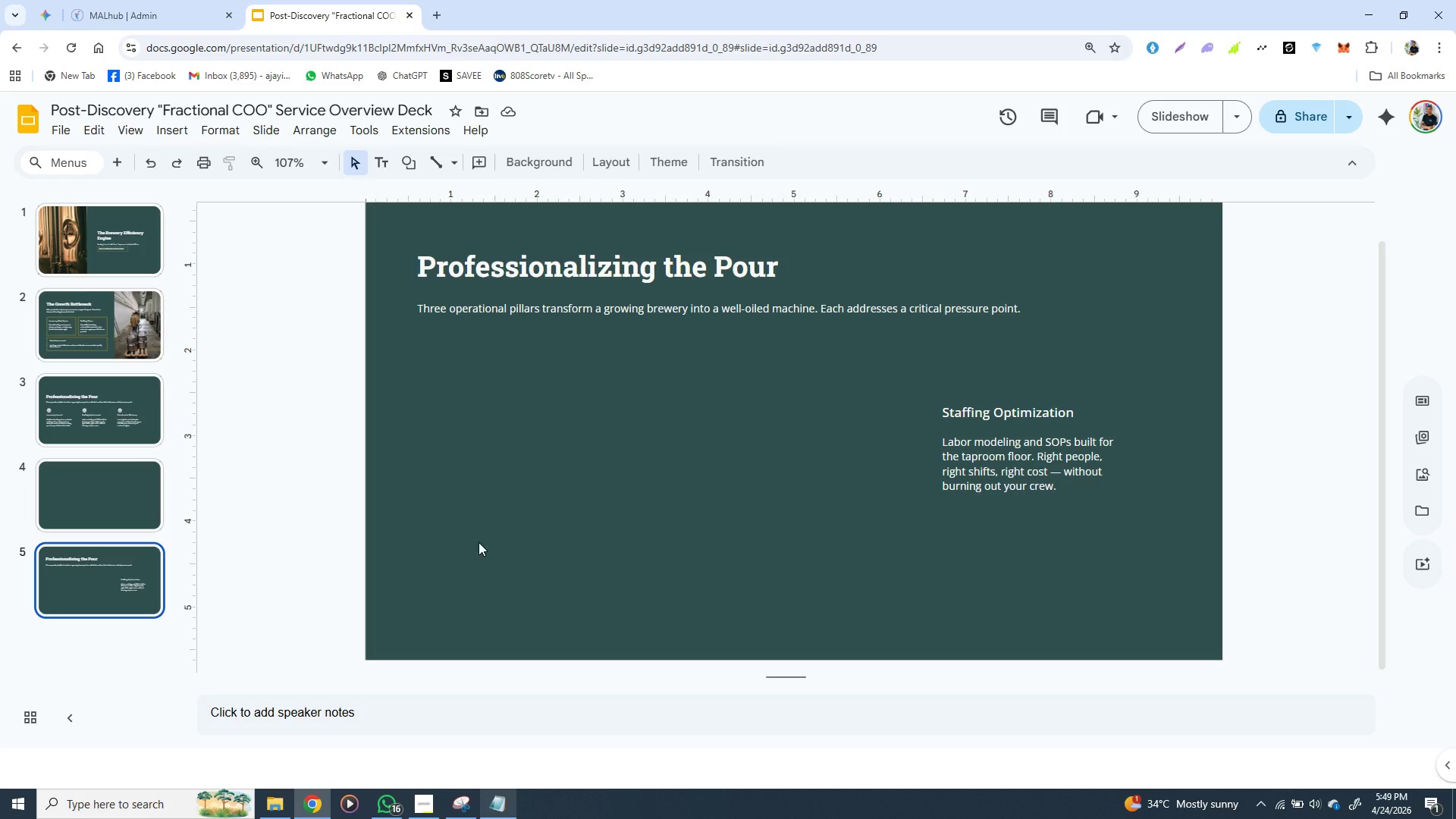 
wait(16.41)
 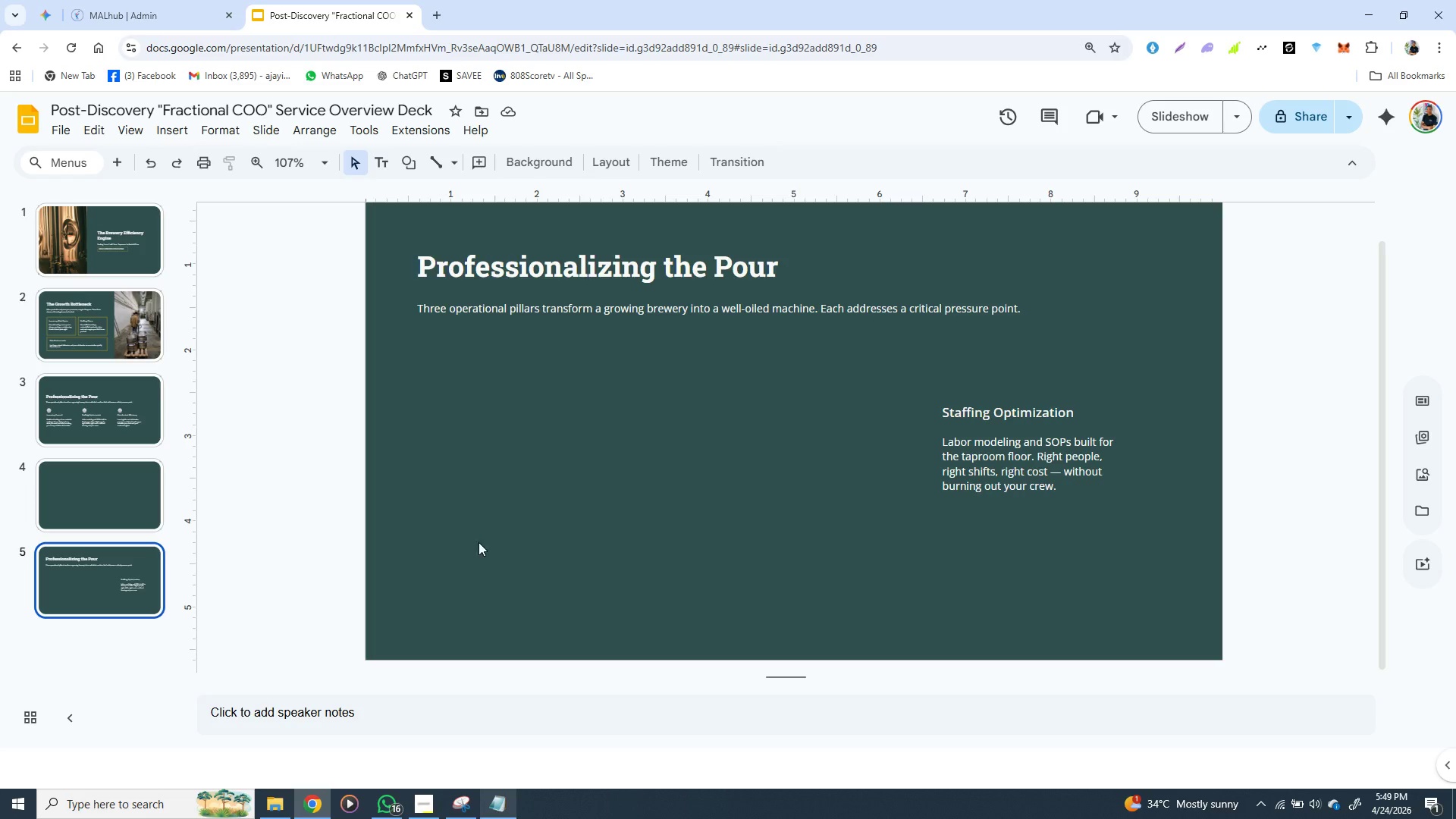 
left_click([947, 435])
 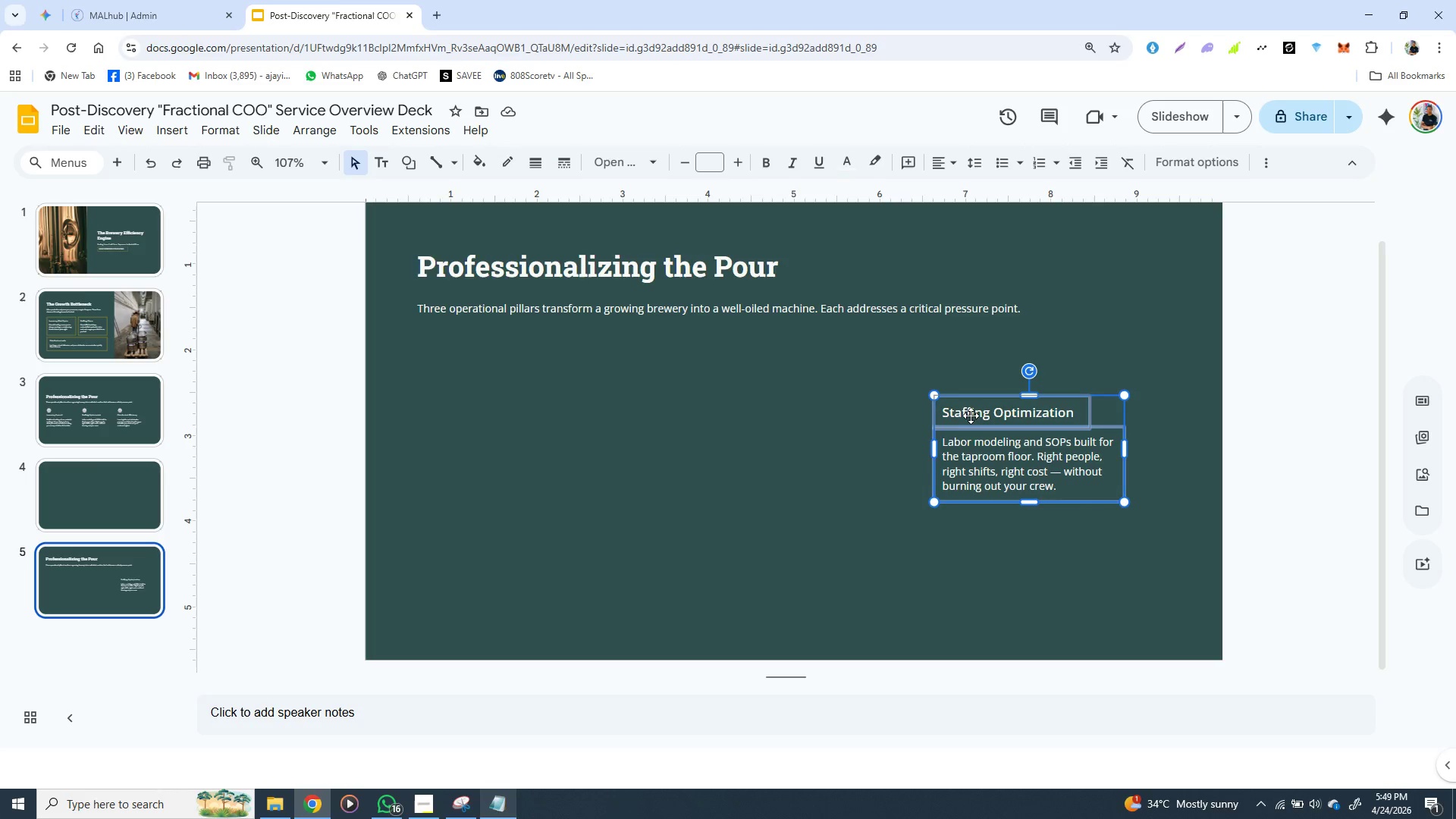 
double_click([971, 415])
 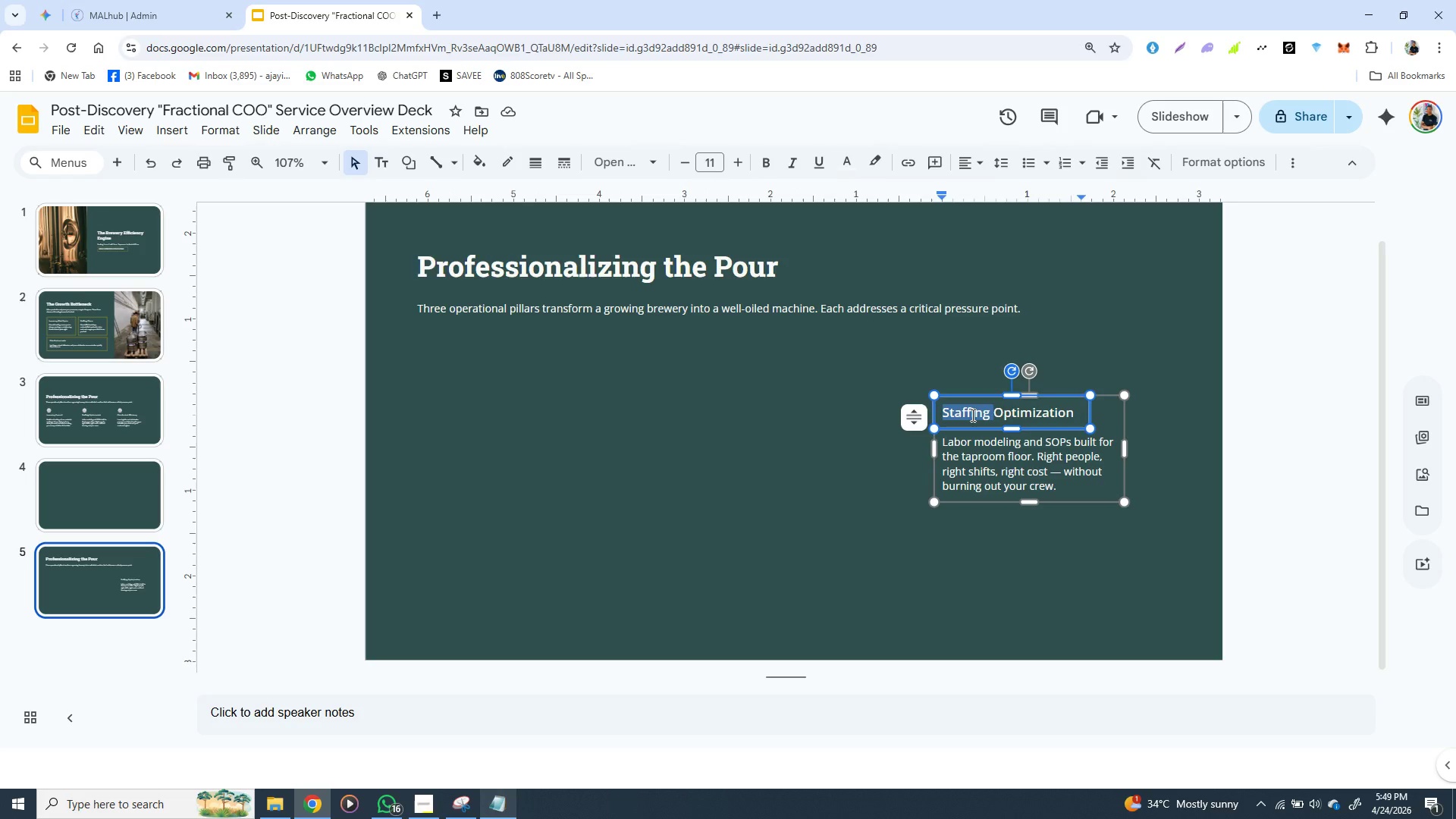 
triple_click([971, 415])
 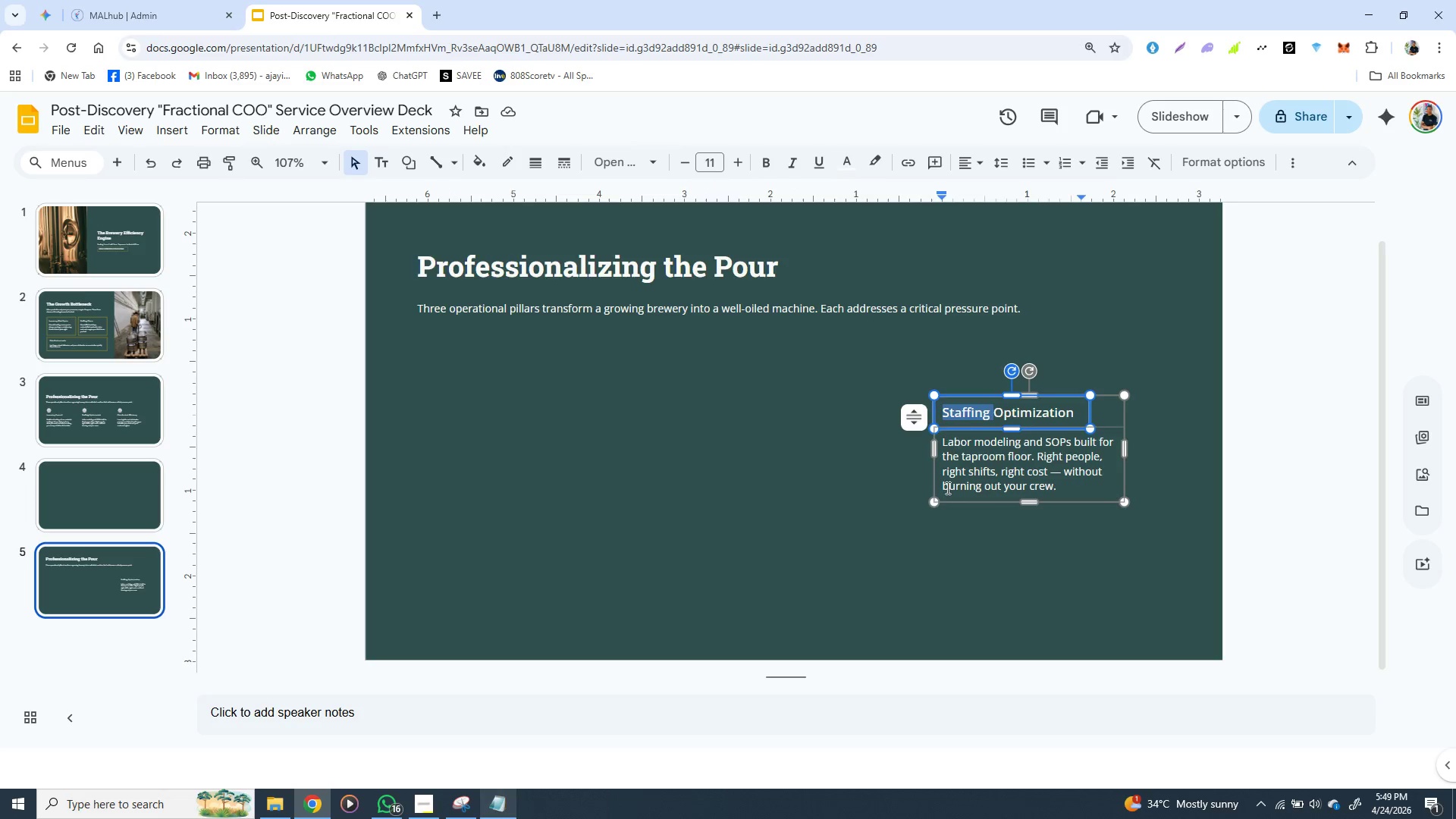 
left_click([911, 533])
 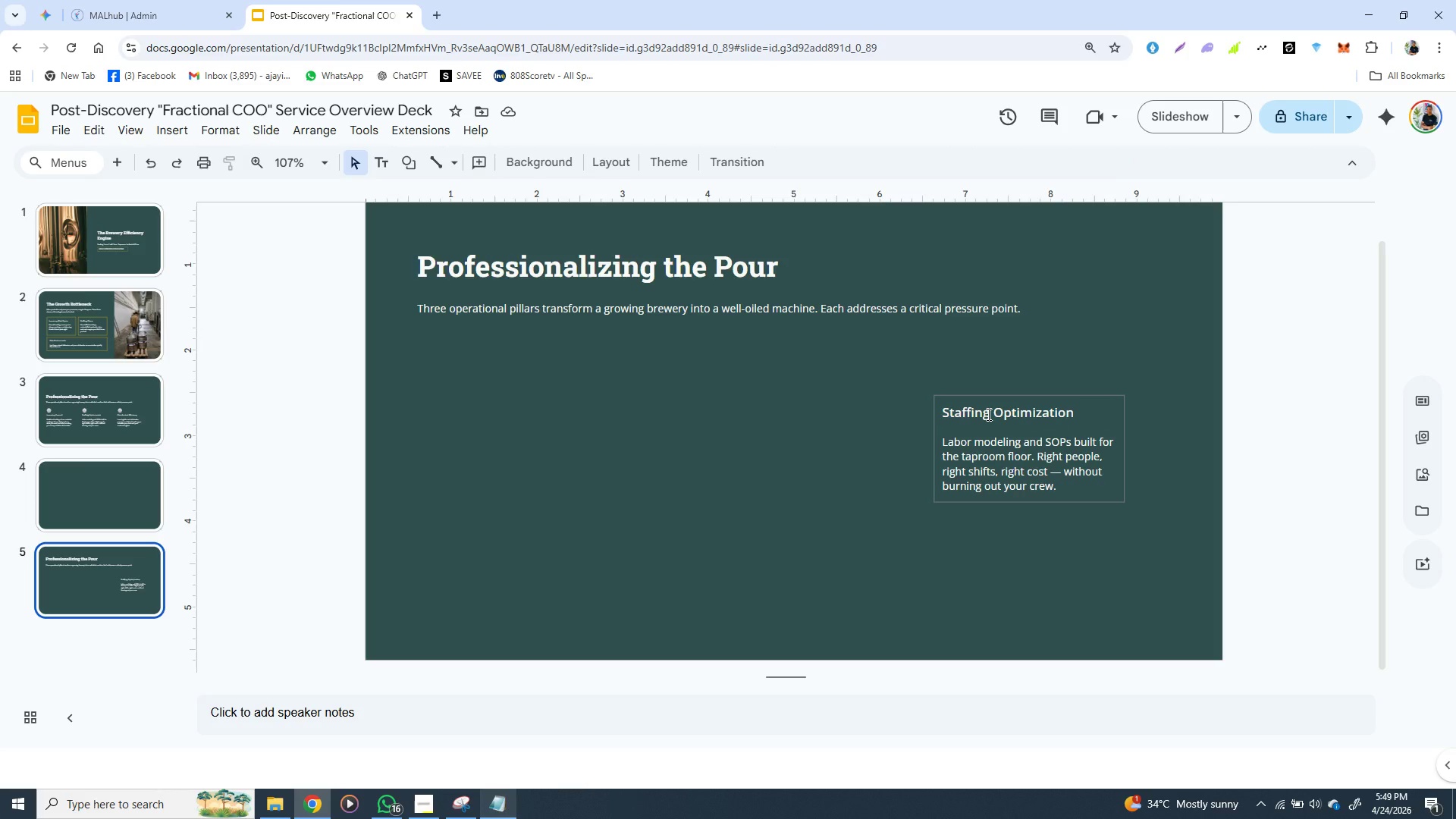 
left_click([987, 414])
 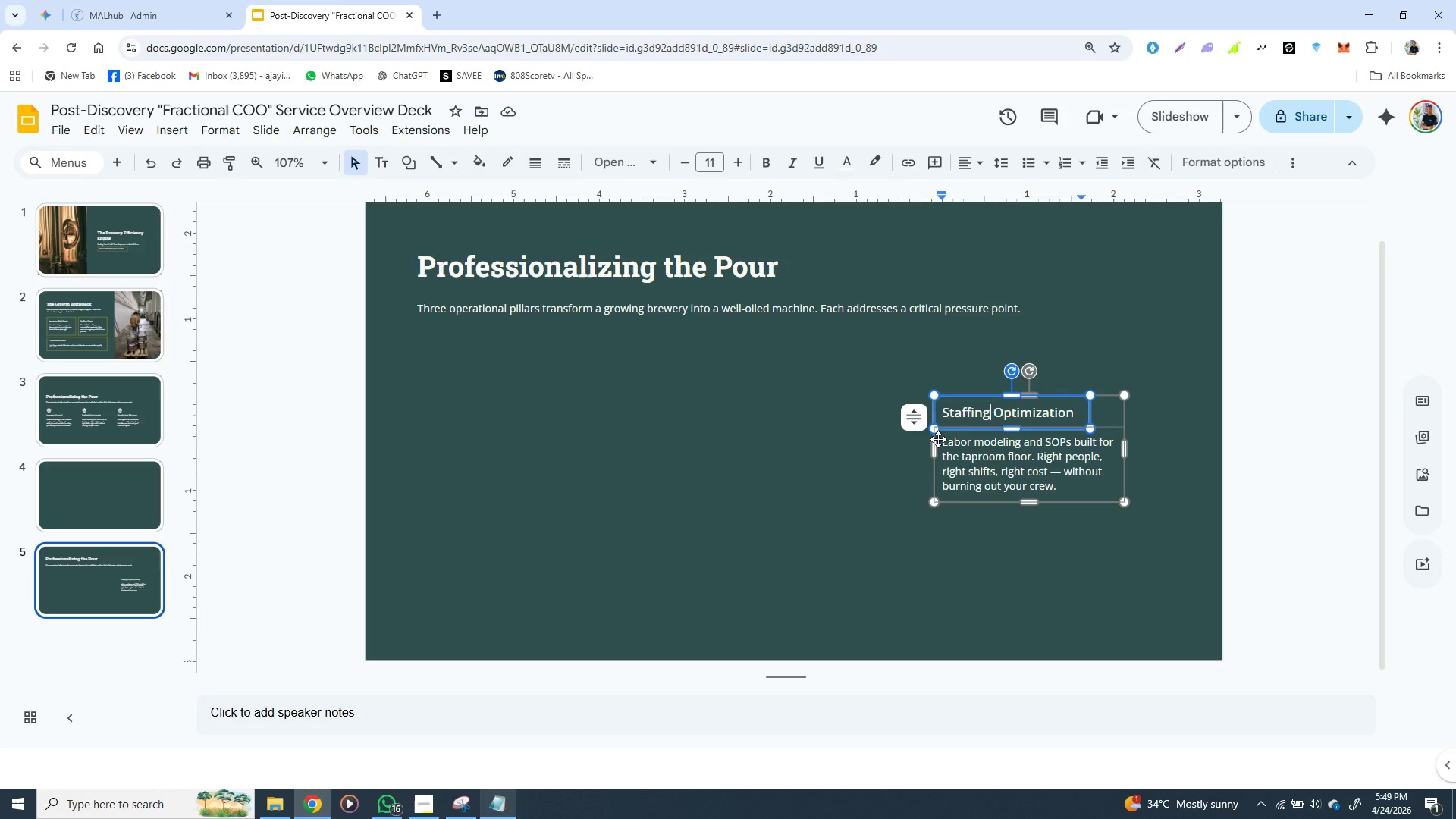 
left_click([938, 439])
 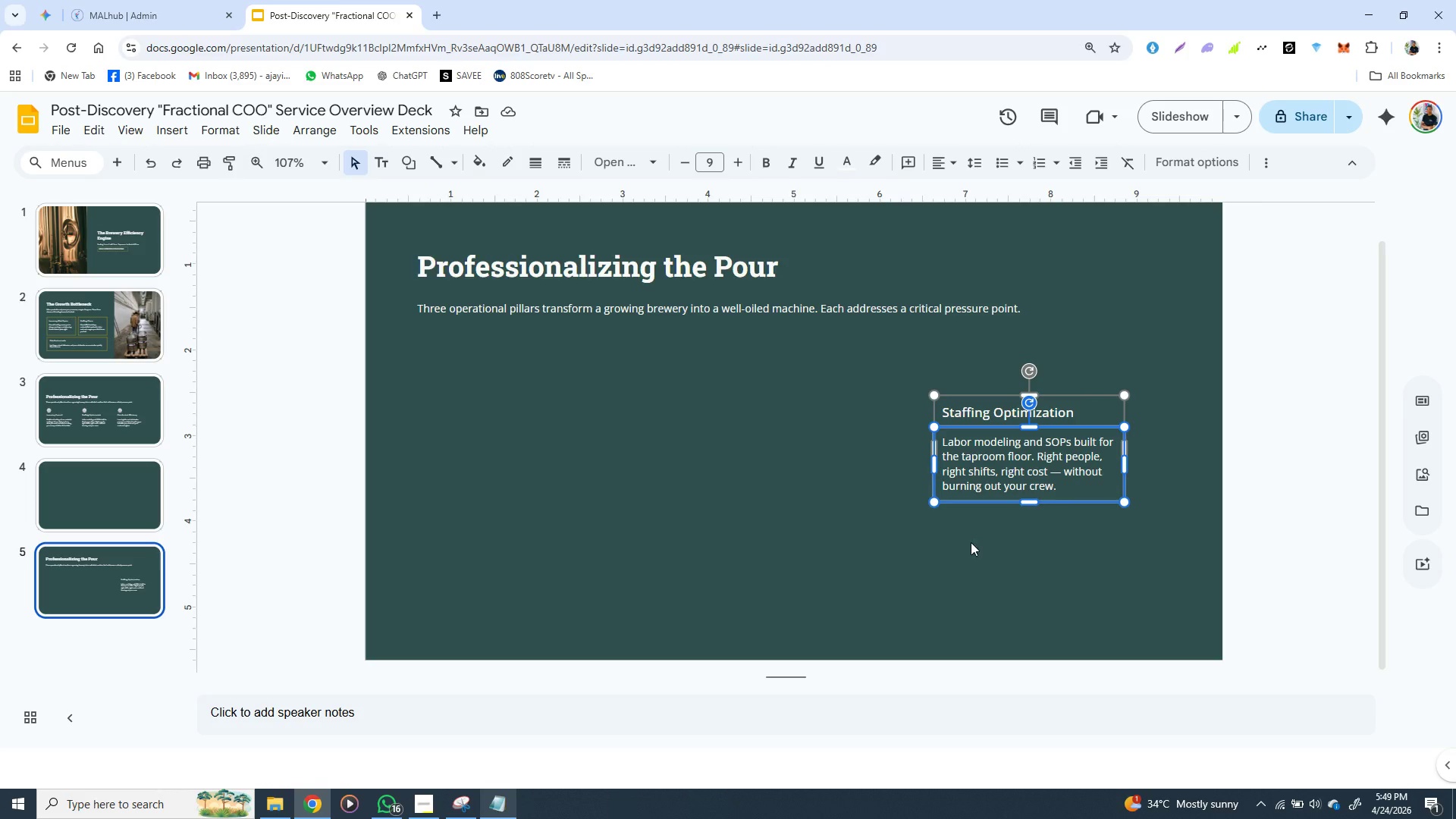 
left_click([971, 542])
 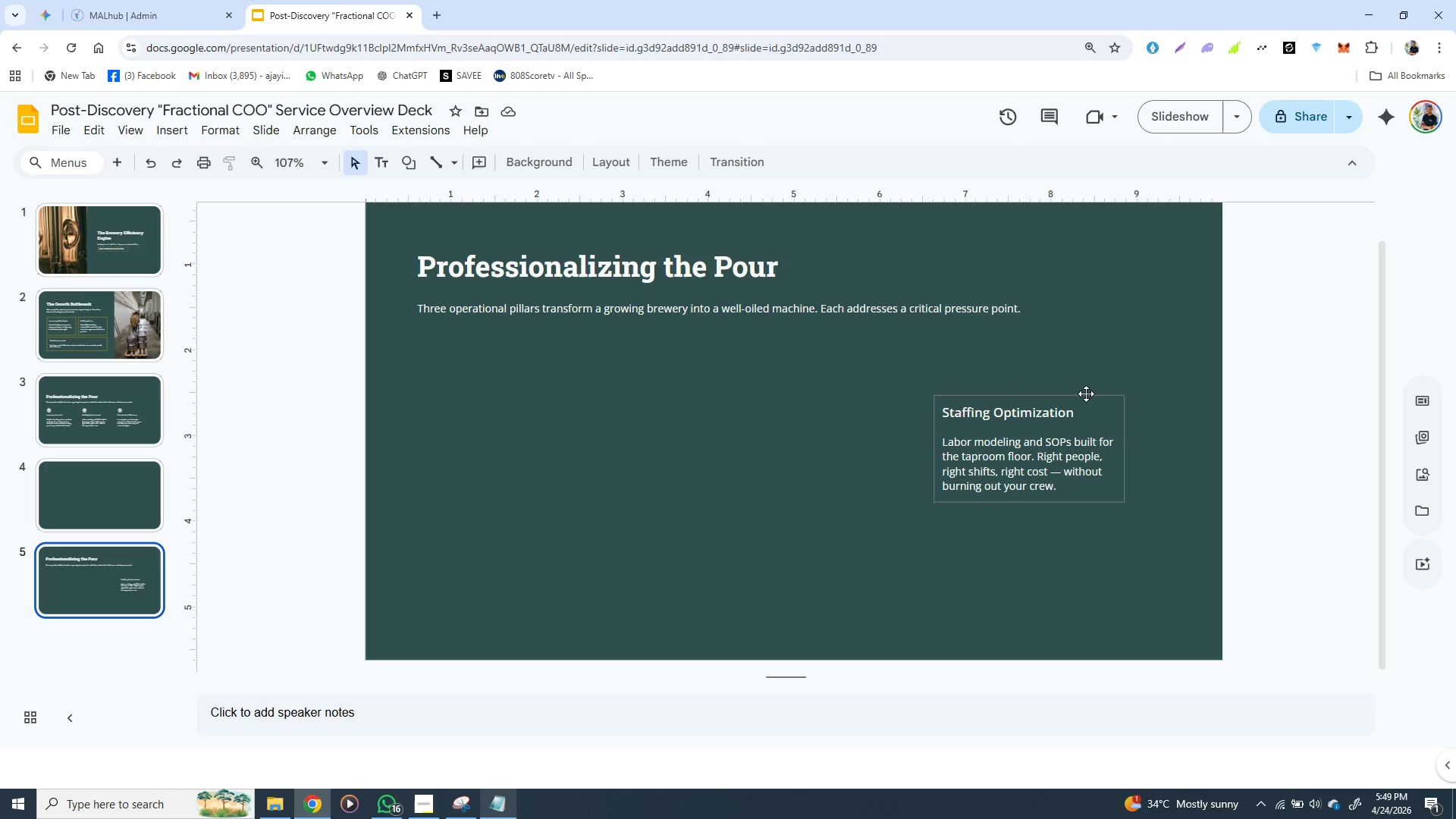 
left_click([1086, 393])
 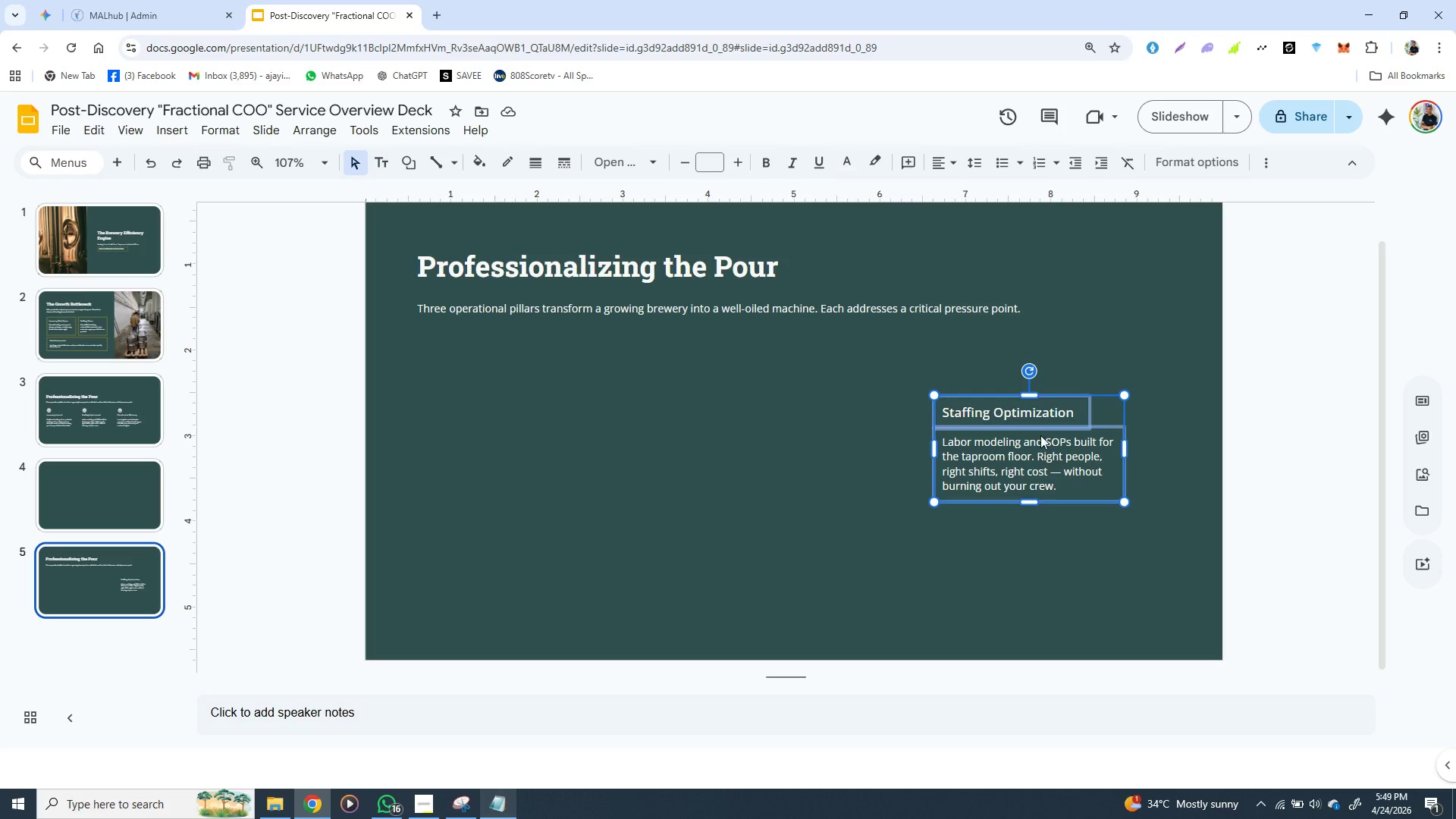 
left_click_drag(start_coordinate=[1040, 434], to_coordinate=[974, 432])
 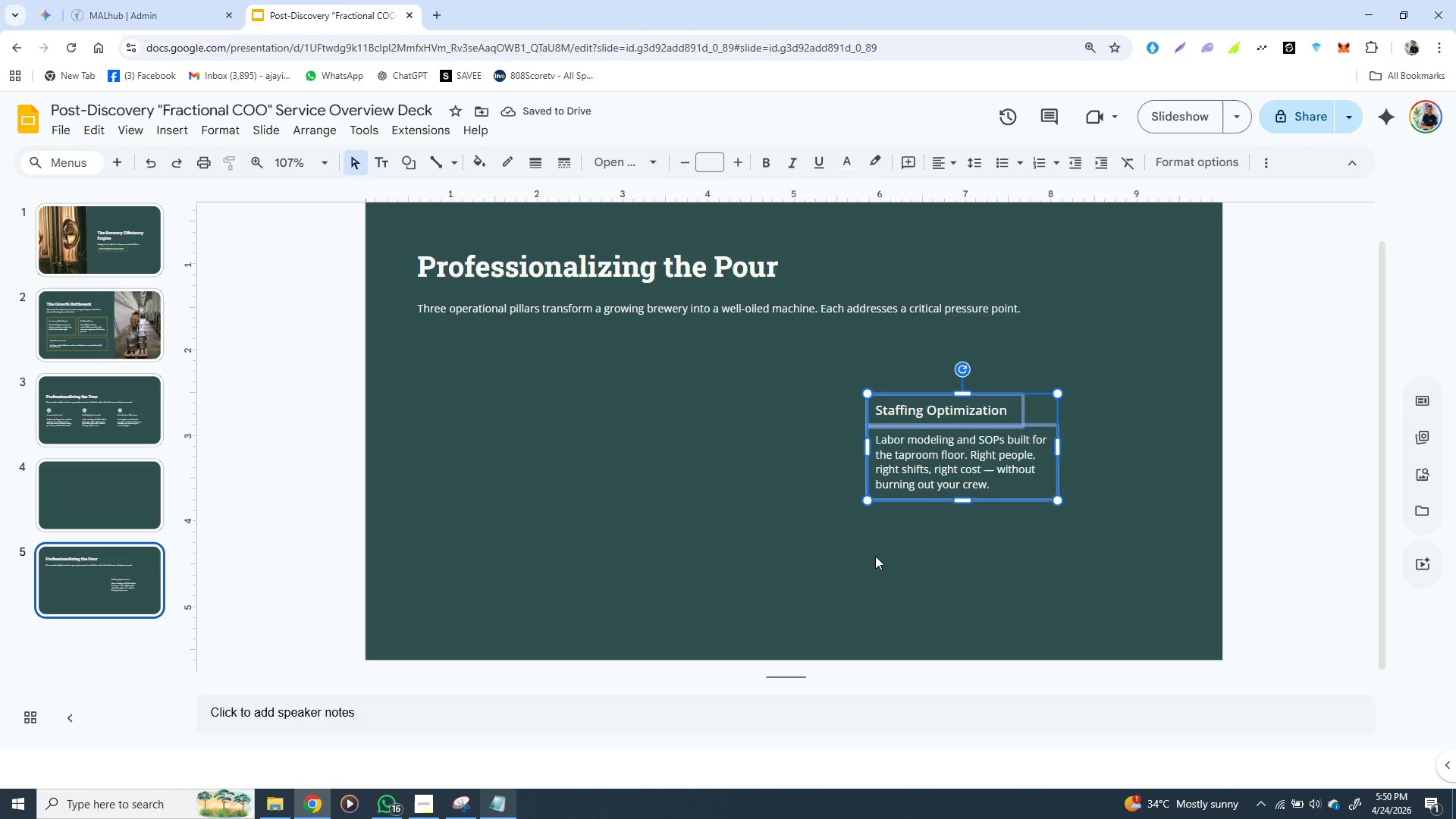 
wait(9.81)
 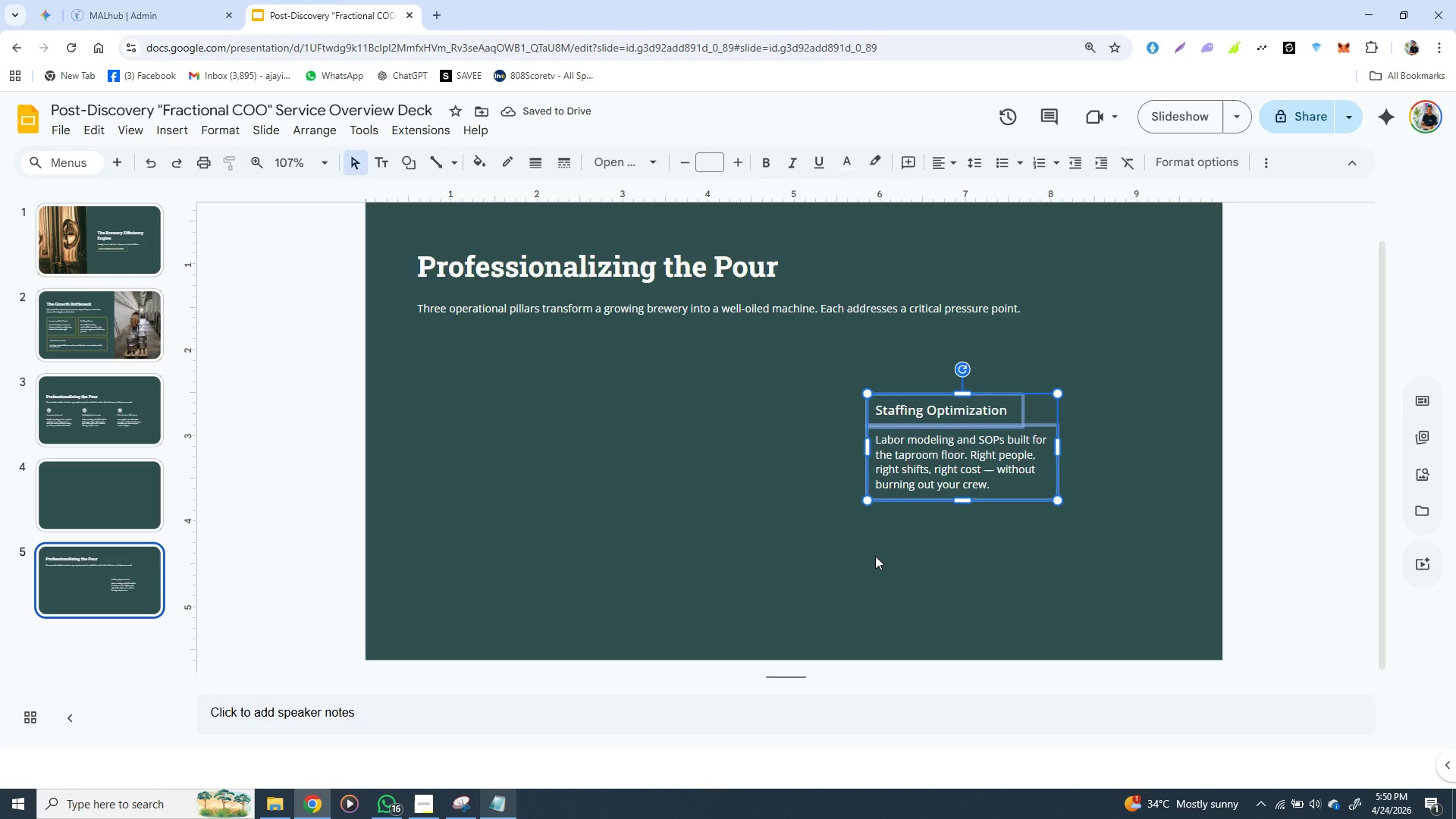 
left_click([496, 802])
 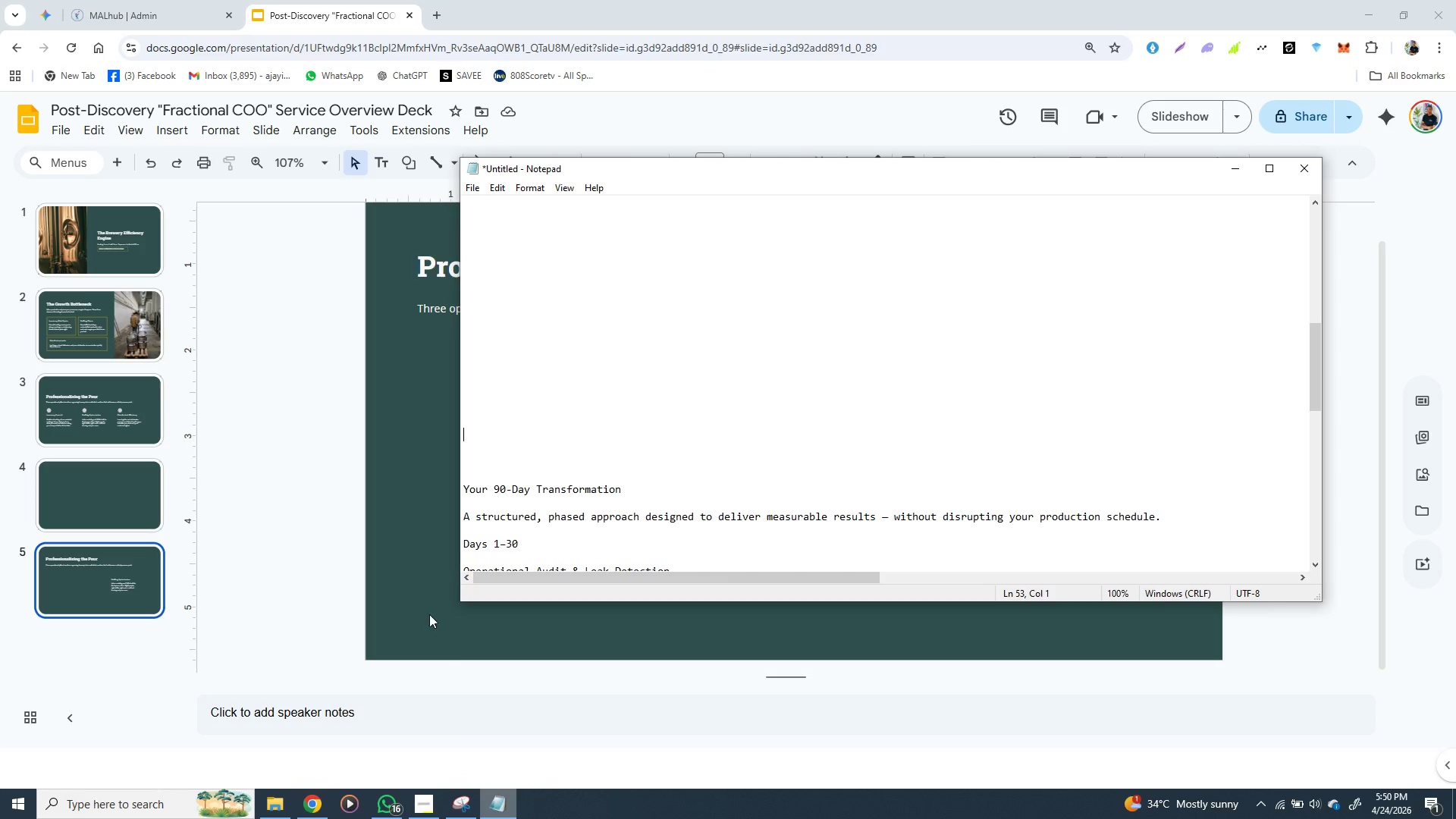 
left_click([424, 598])
 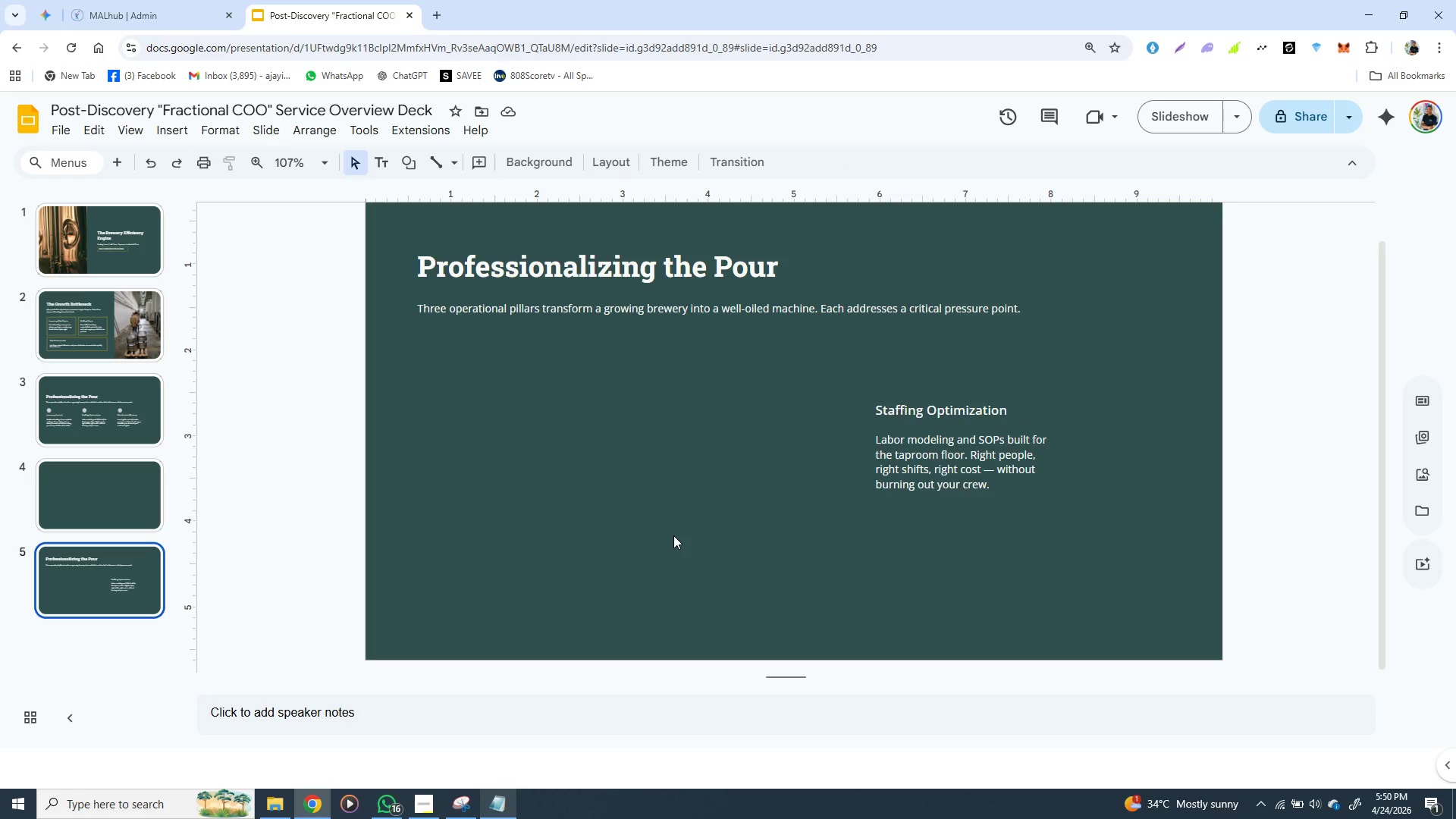 
wait(9.99)
 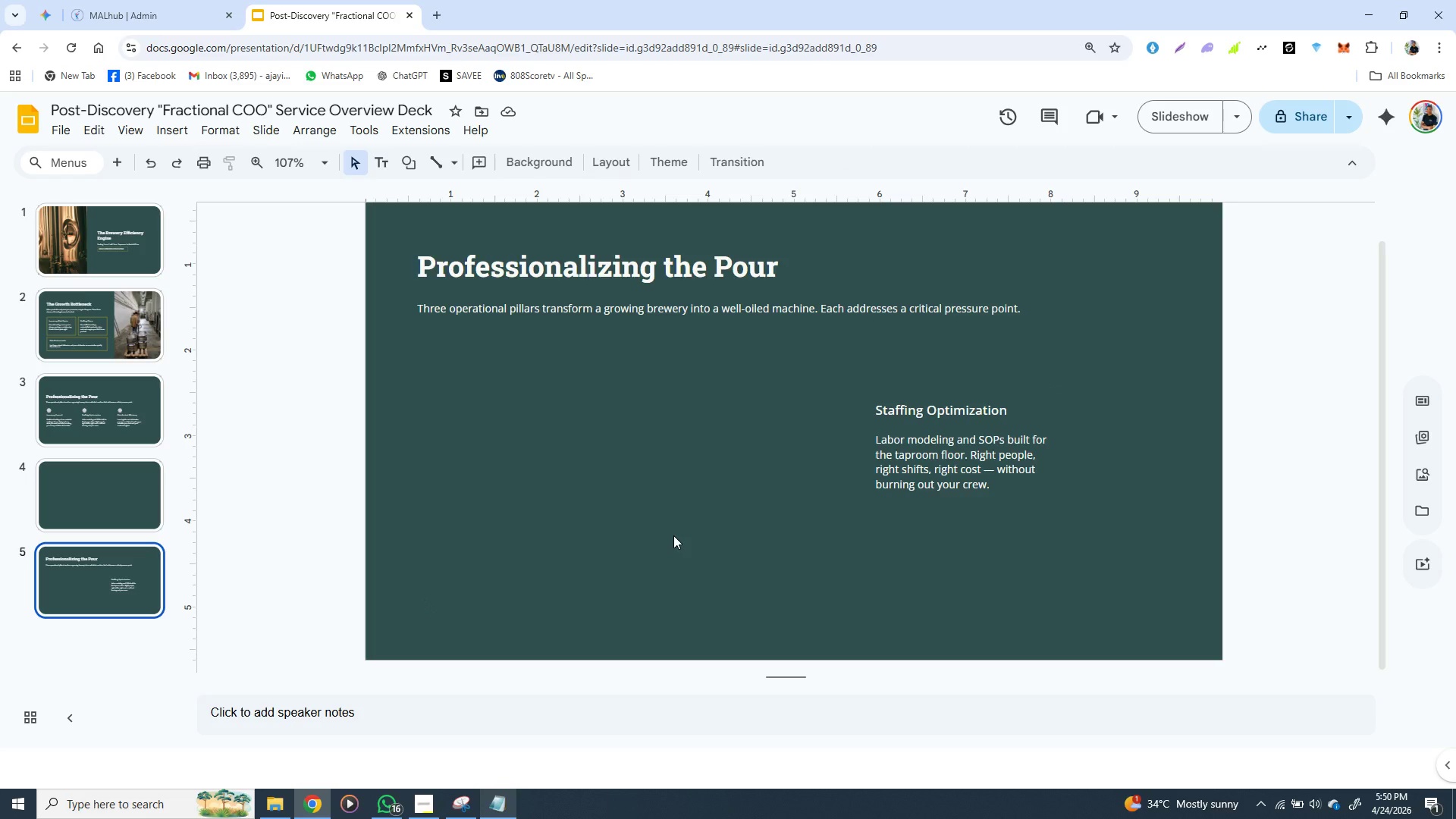 
mouse_move([470, 802])
 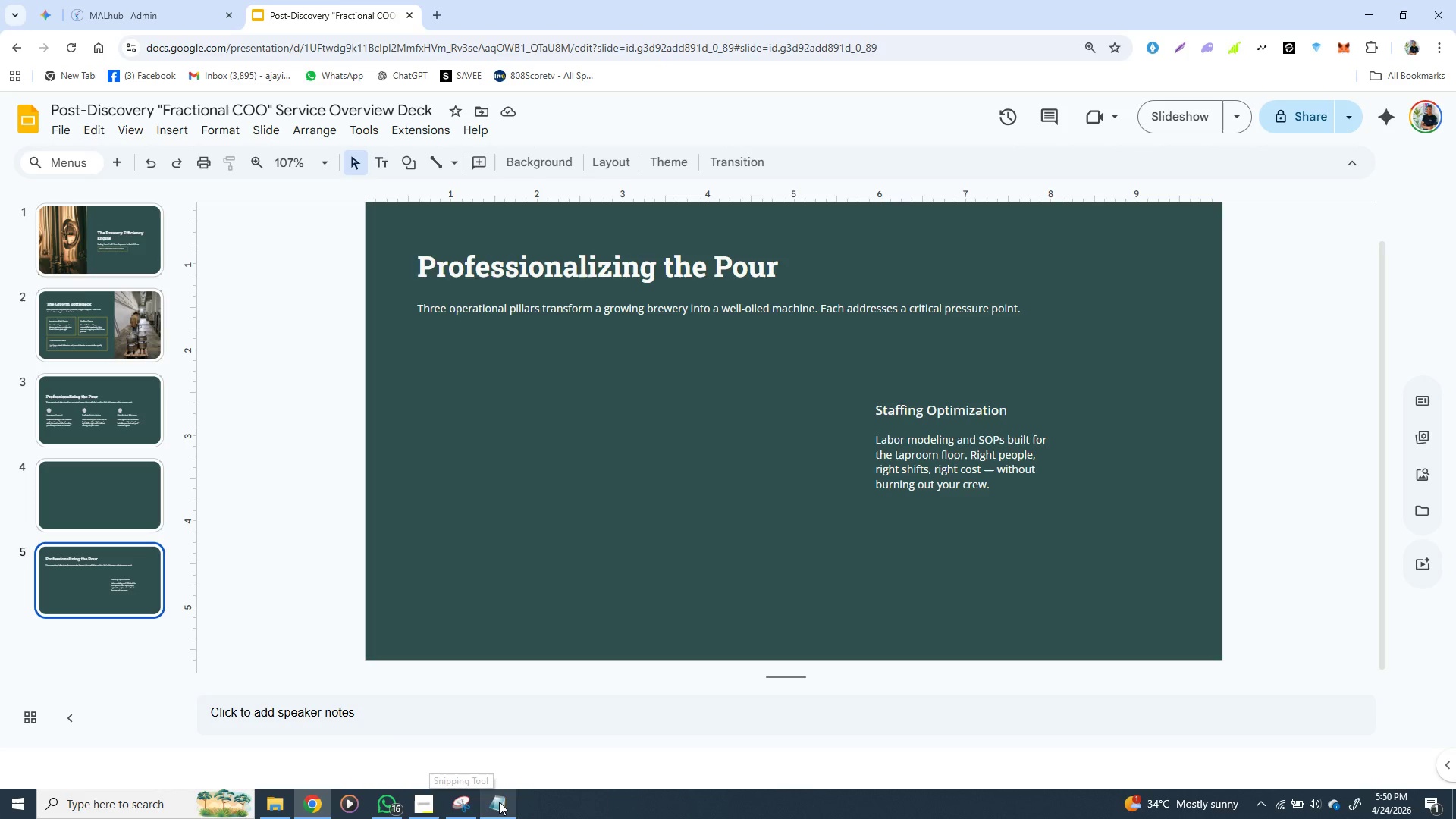 
left_click([499, 802])
 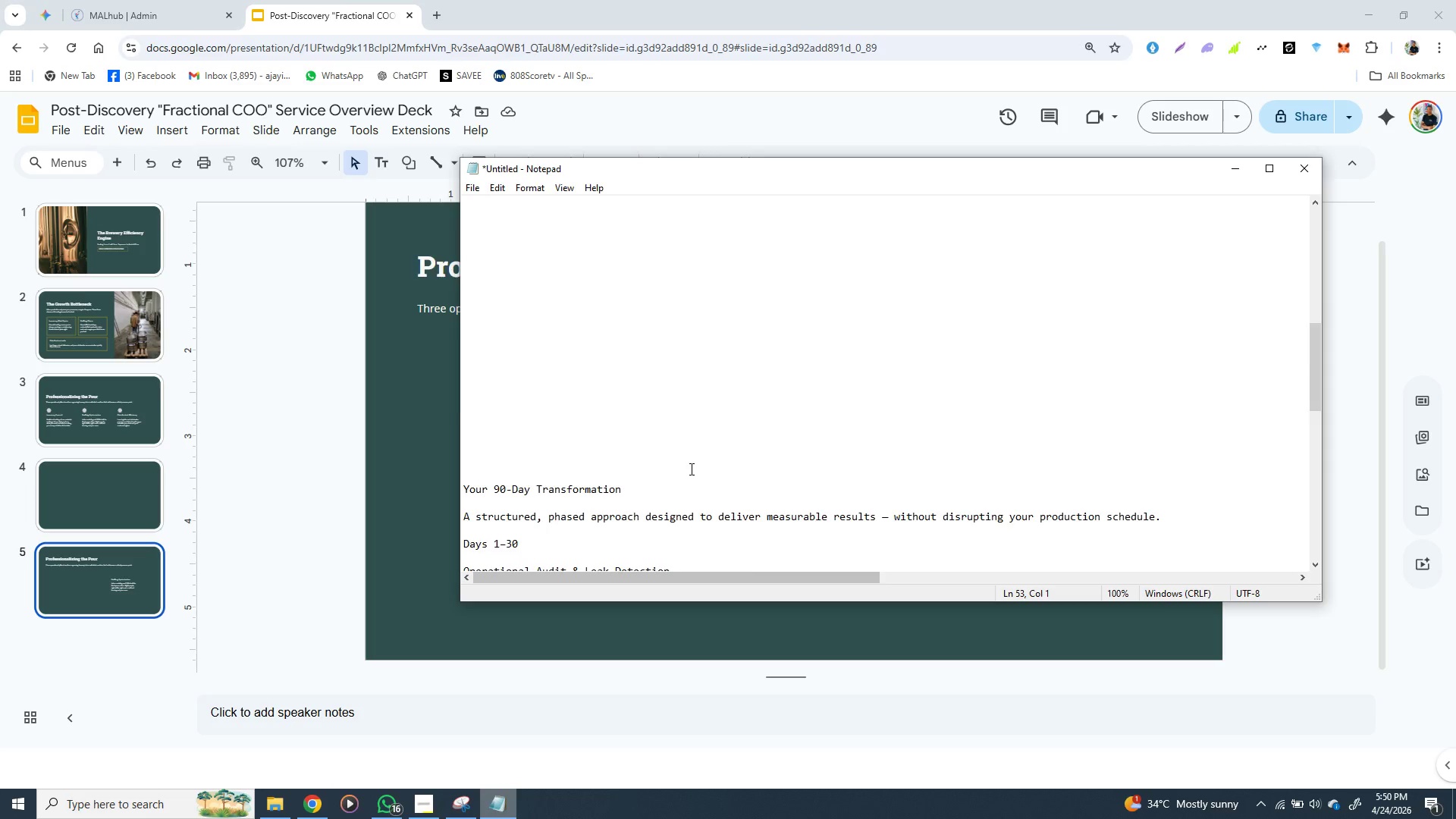 
scroll: coordinate [690, 469], scroll_direction: down, amount: 6.0
 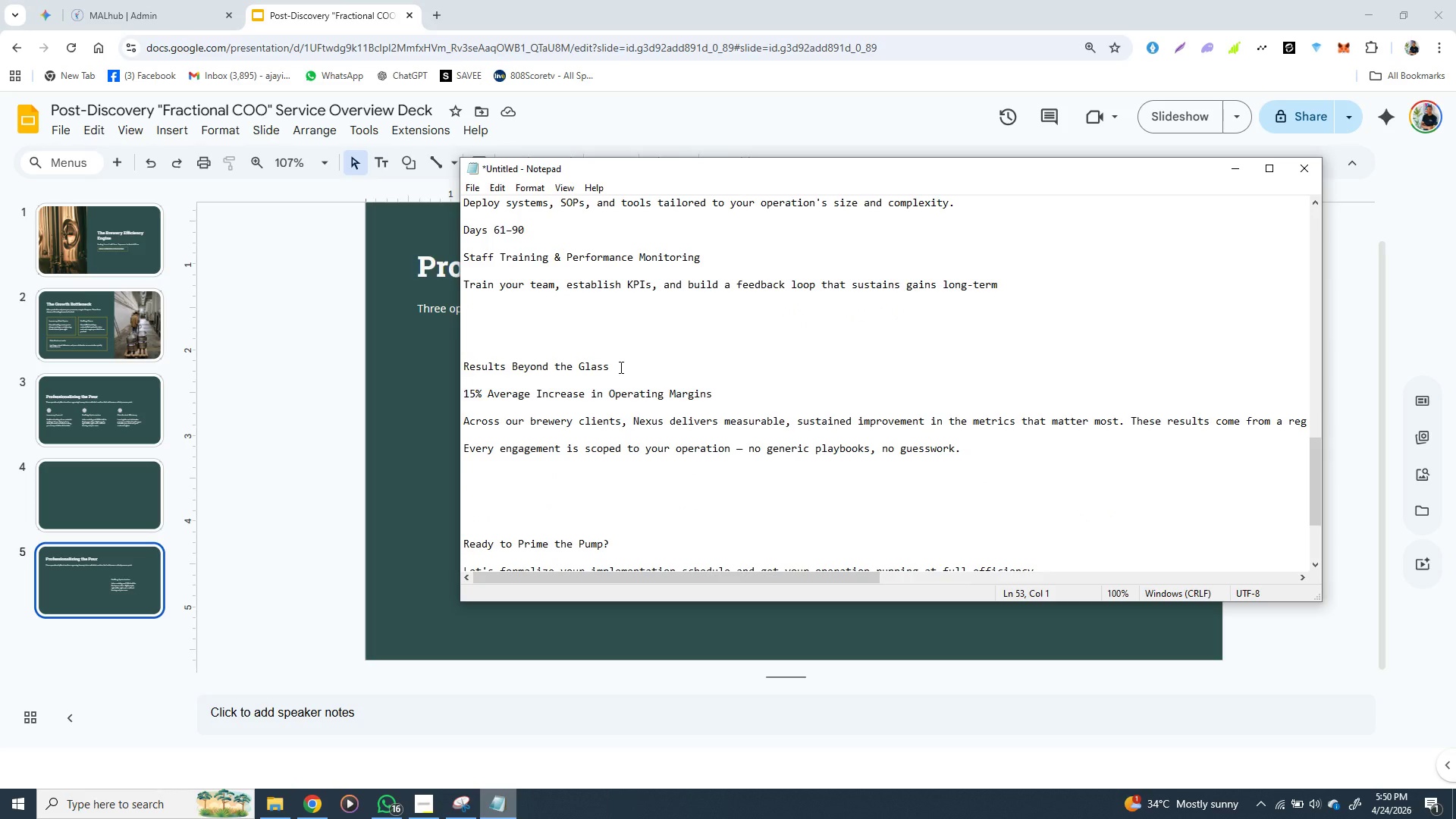 
left_click_drag(start_coordinate=[618, 367], to_coordinate=[459, 370])
 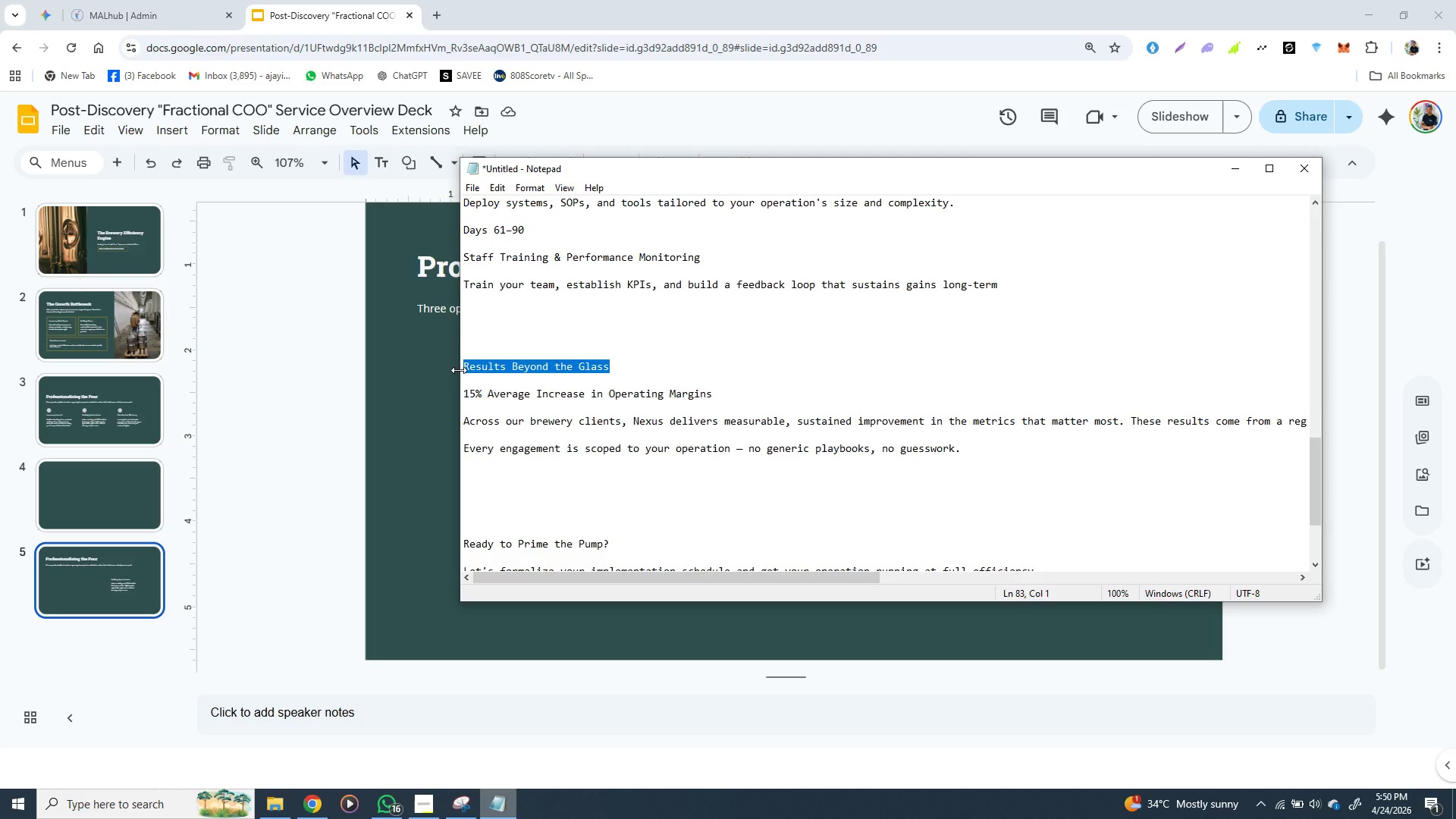 
key(Control+X)
 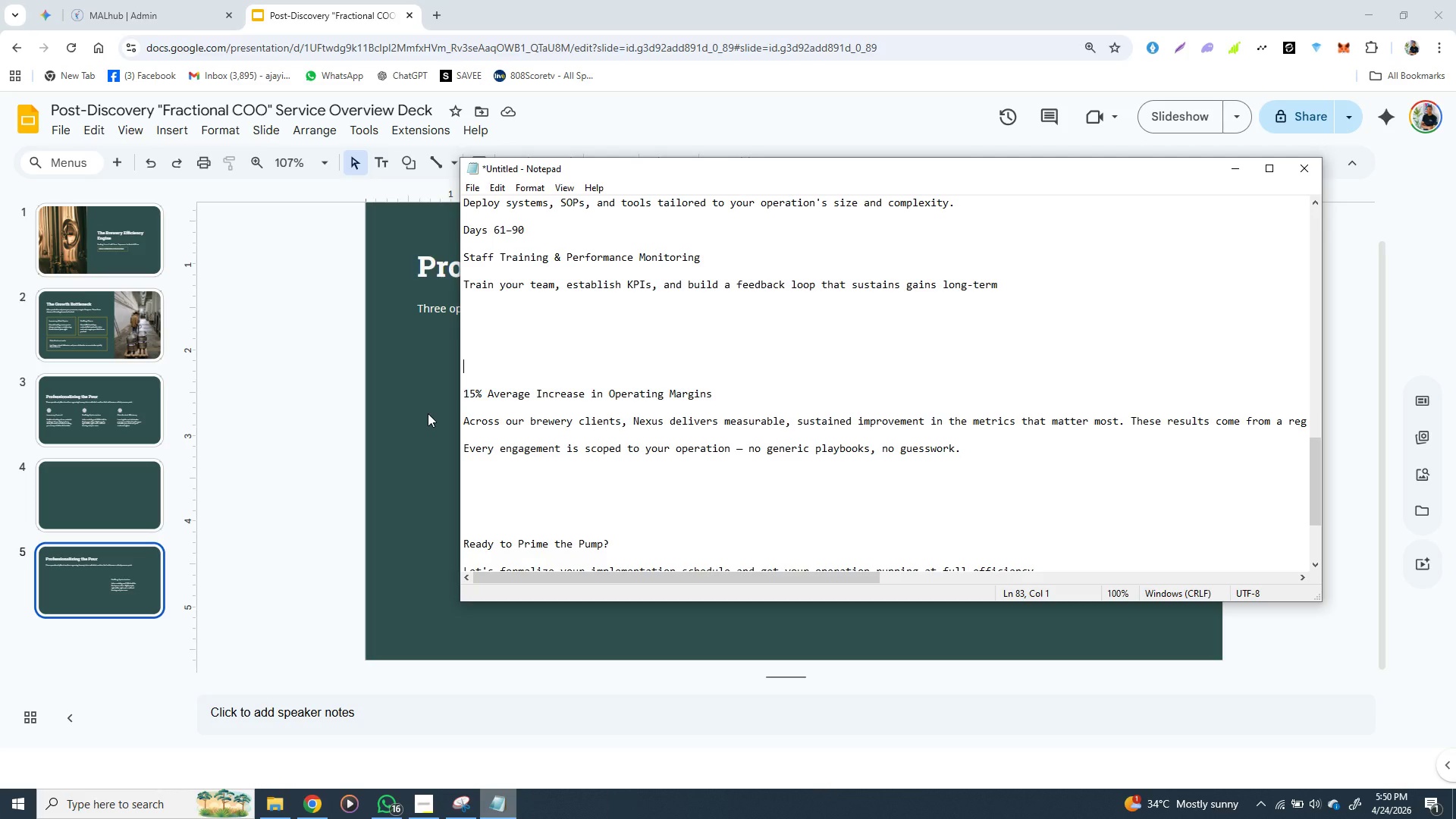 
left_click([425, 417])
 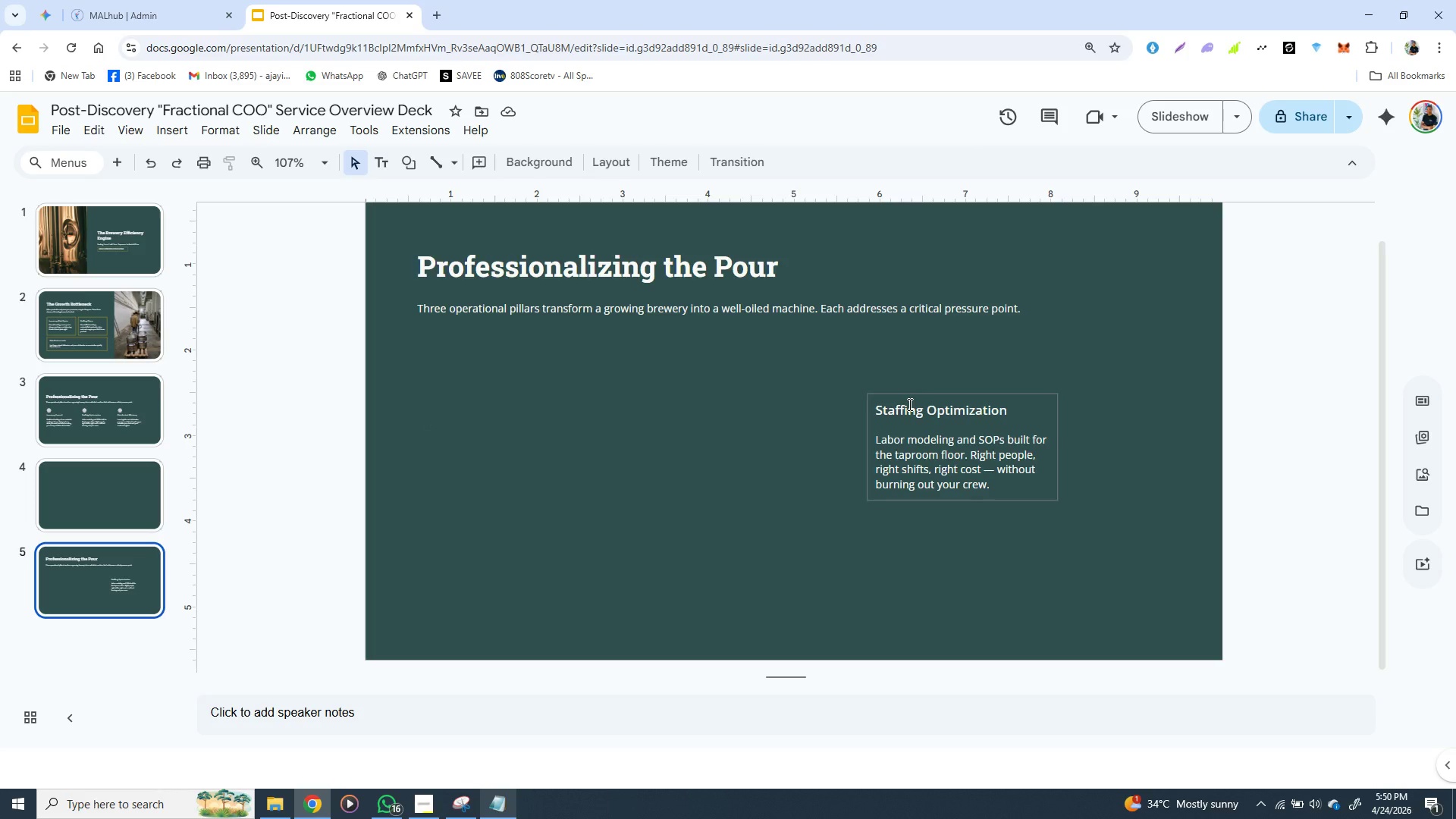 
double_click([908, 404])
 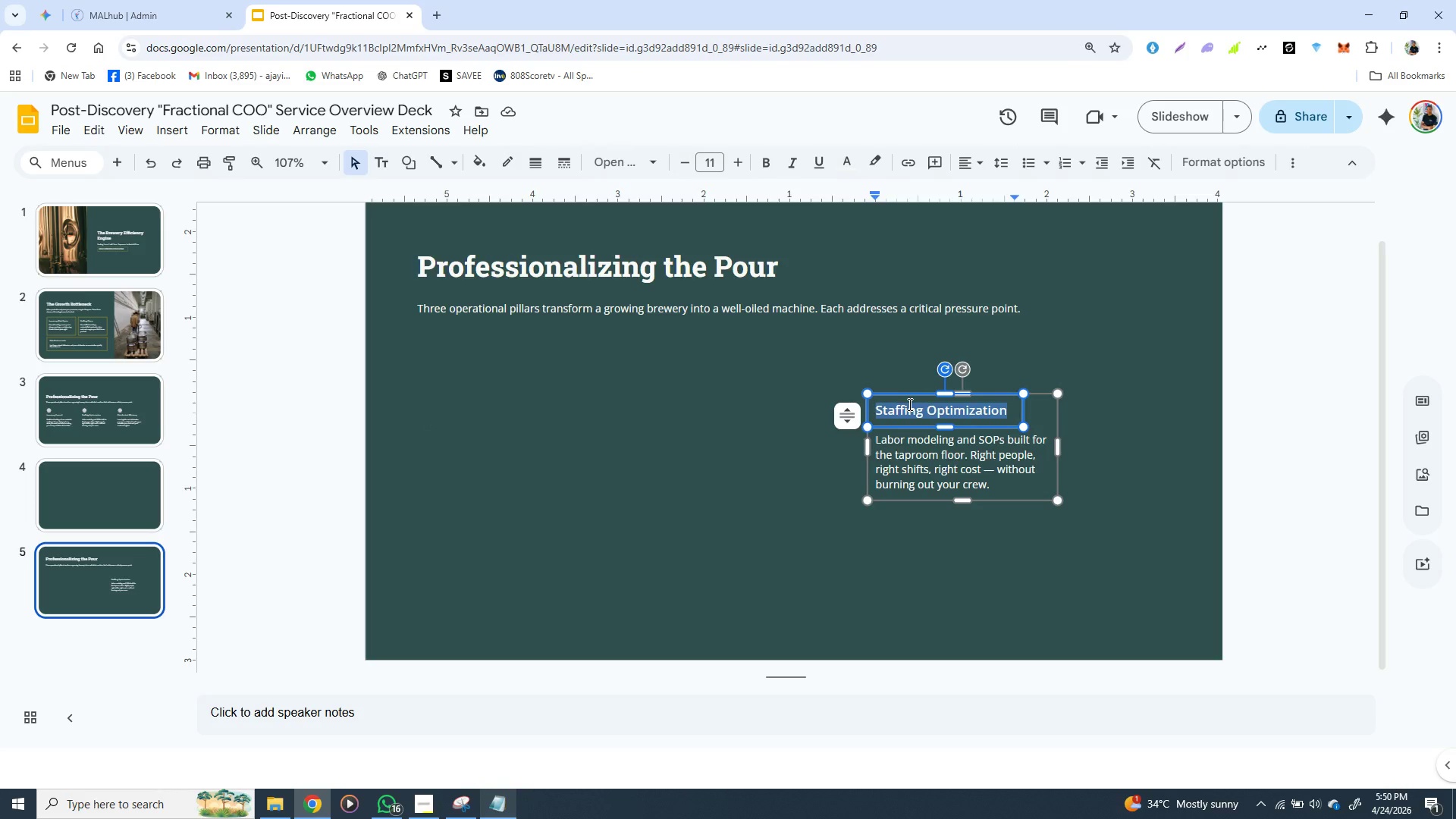 
triple_click([908, 404])
 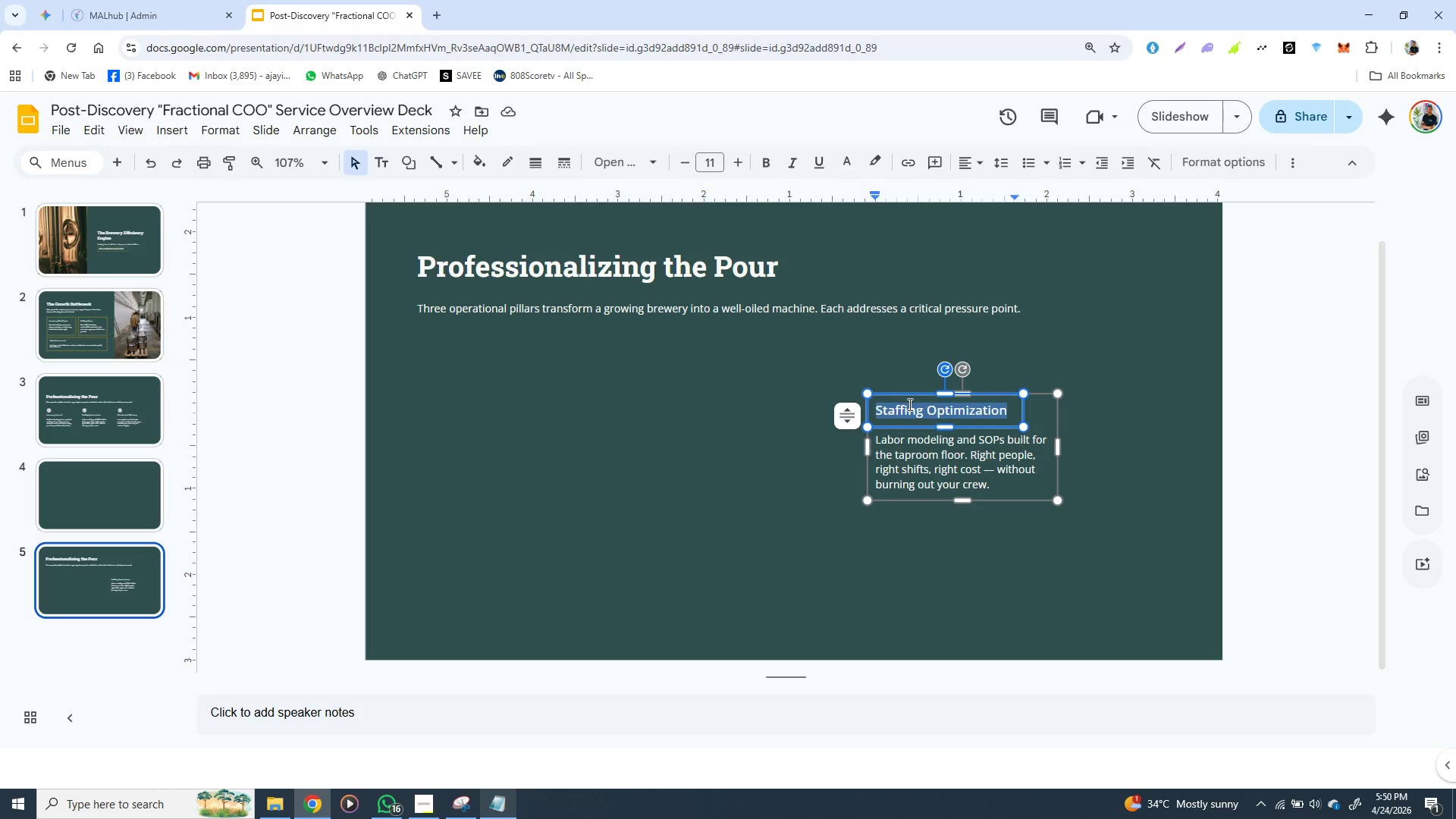 
key(Control+V)
 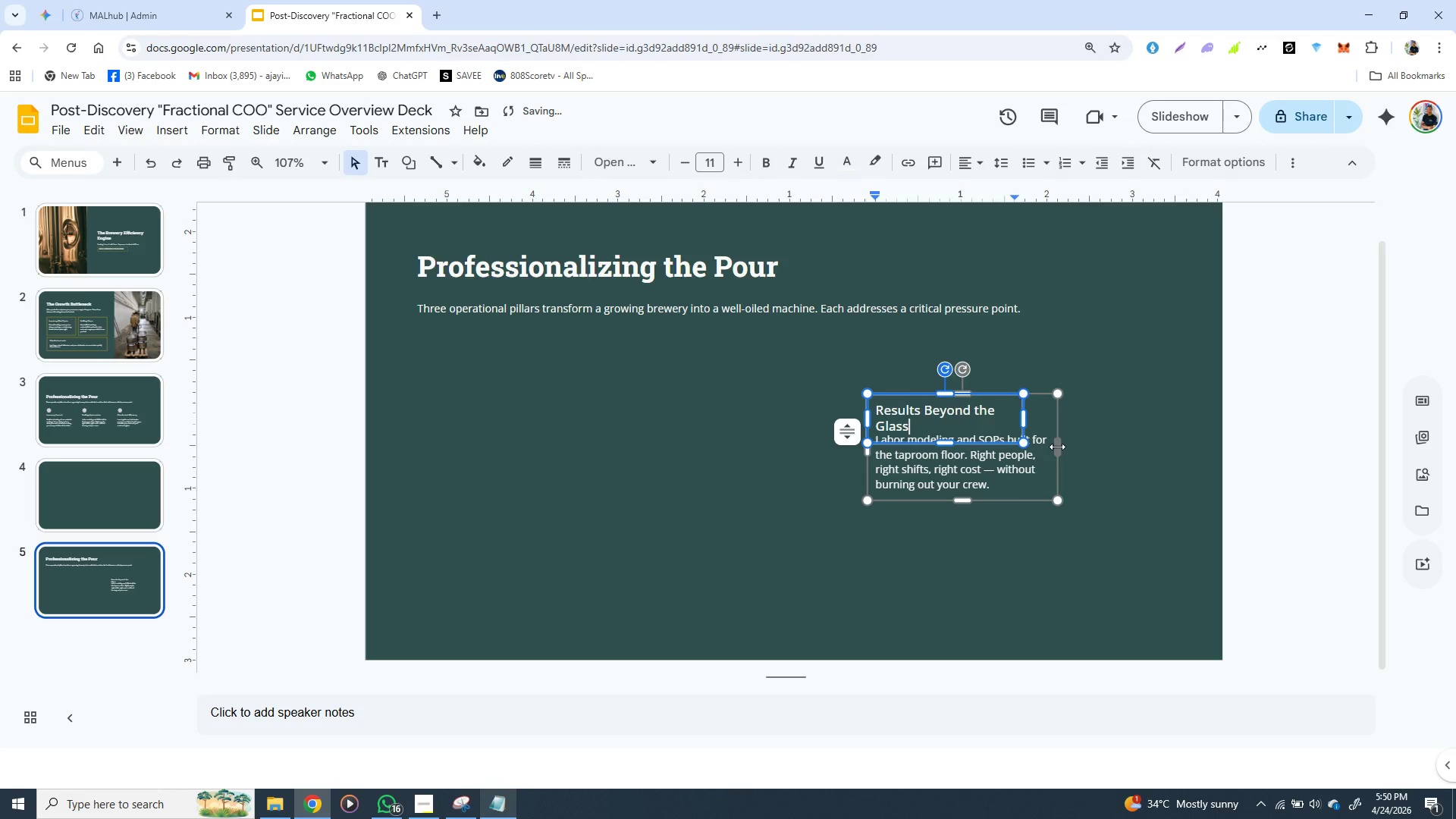 
left_click_drag(start_coordinate=[1057, 447], to_coordinate=[1124, 446])
 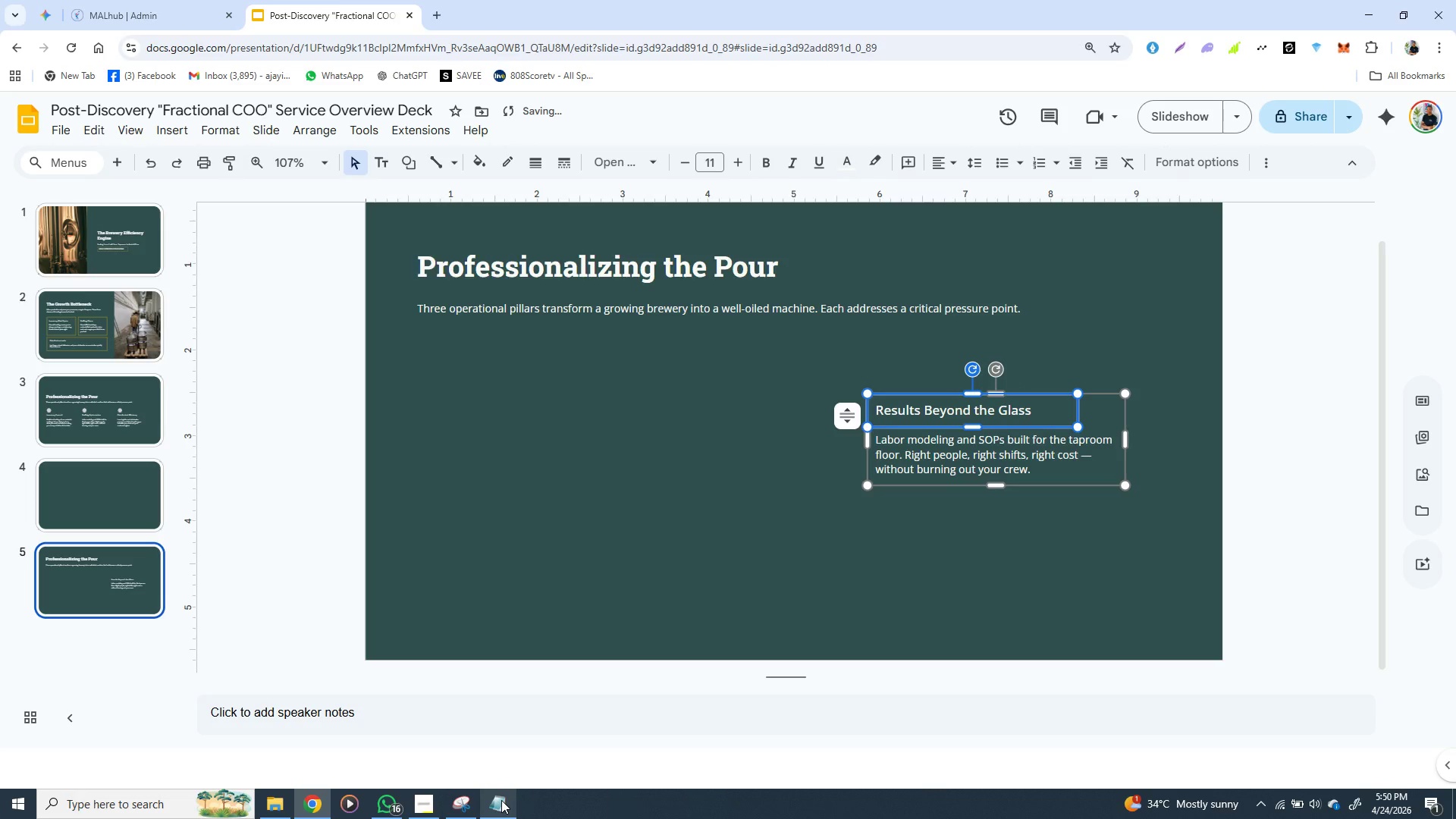 
left_click([501, 800])
 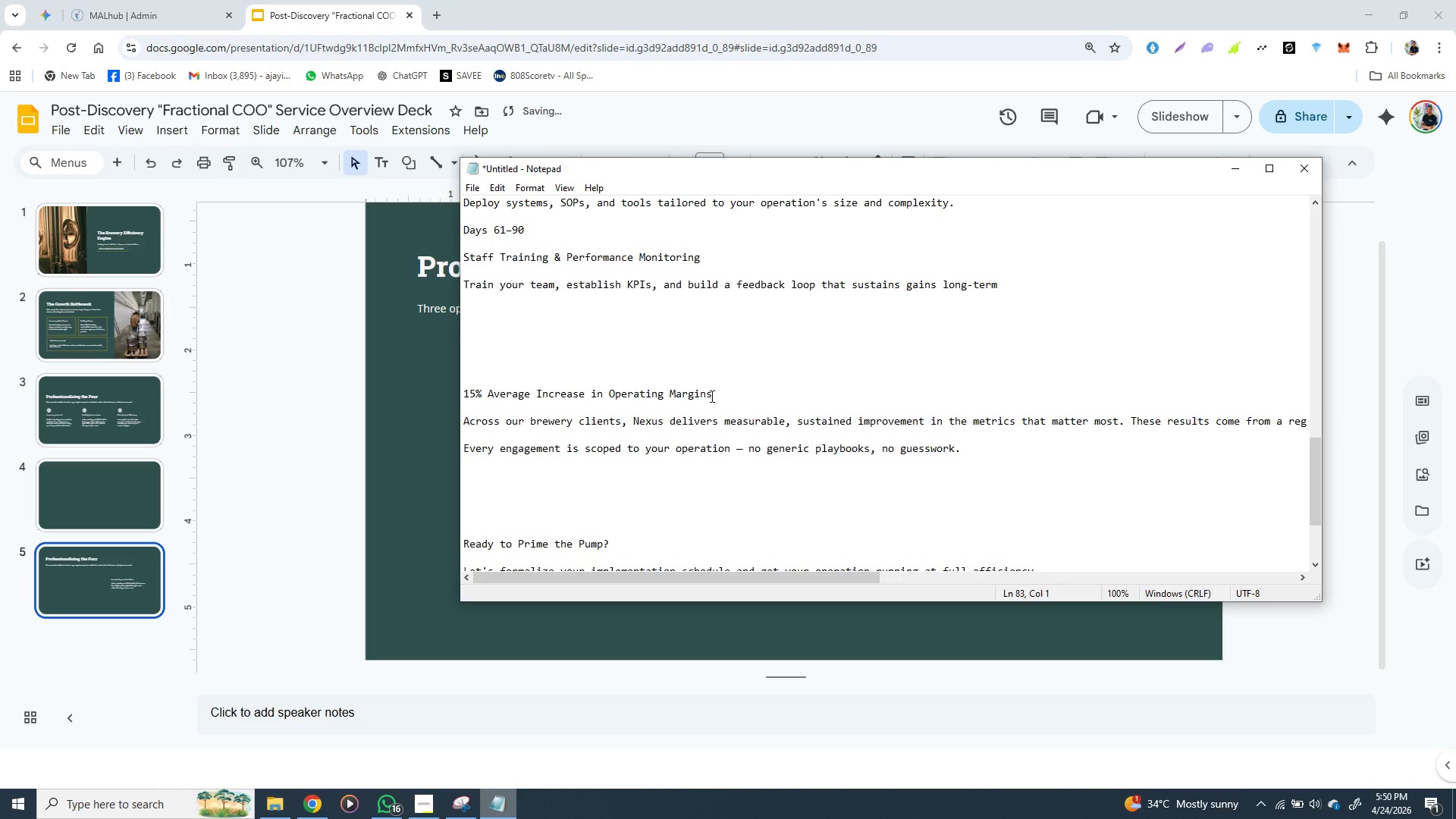 
wait(5.62)
 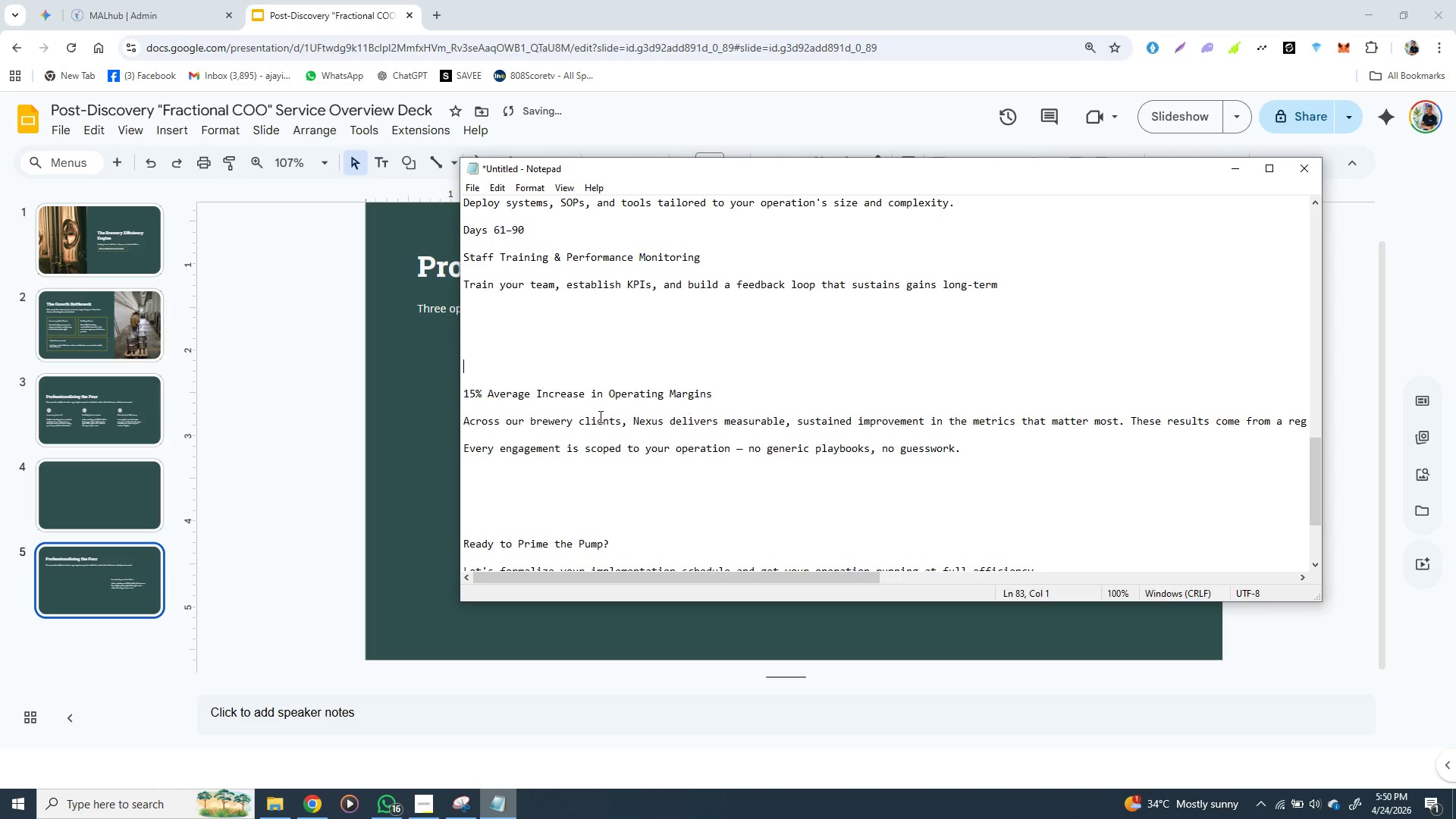 
left_click_drag(start_coordinate=[711, 396], to_coordinate=[461, 391])
 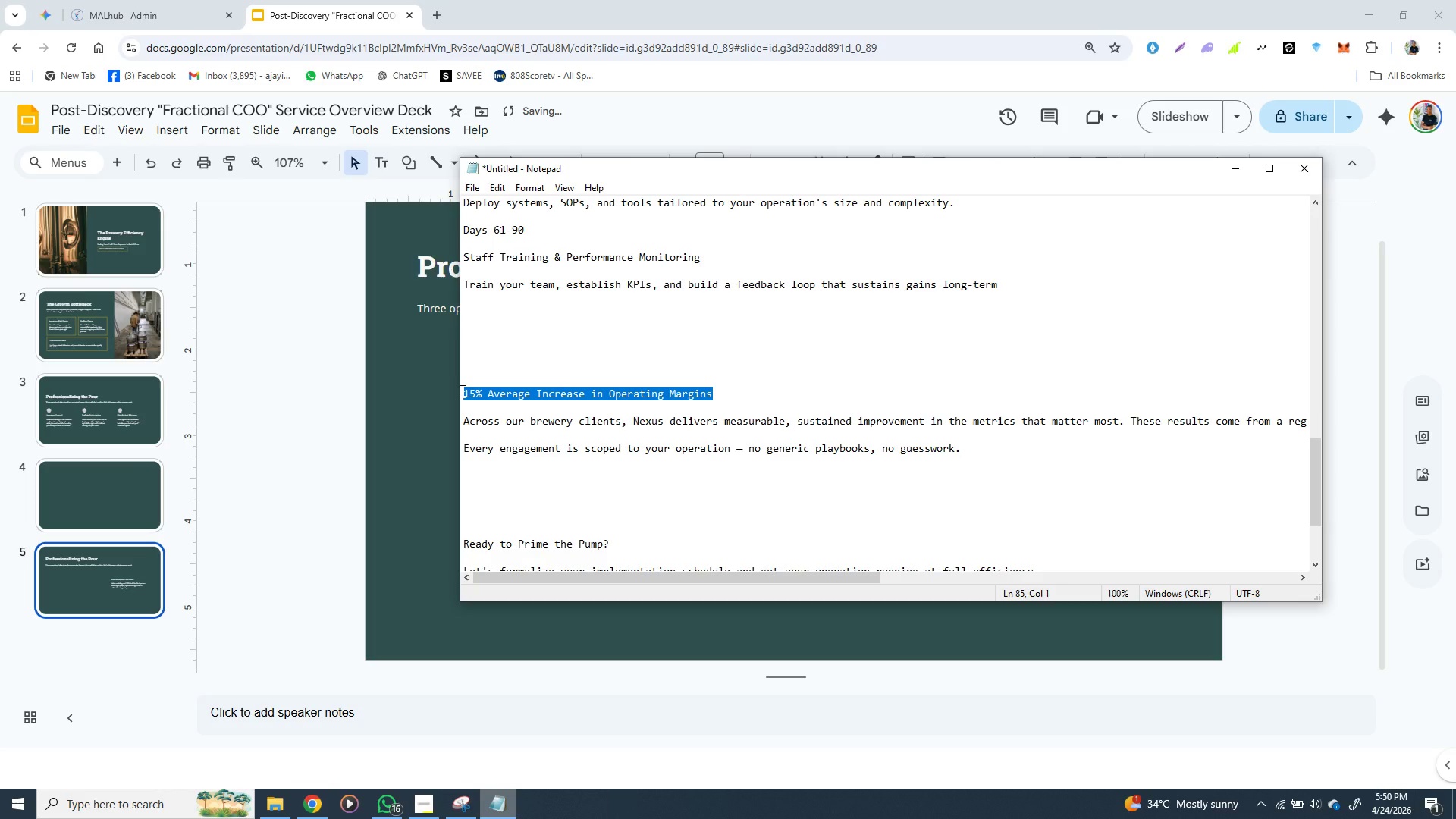 
hold_key(key=ControlLeft, duration=1.5)
 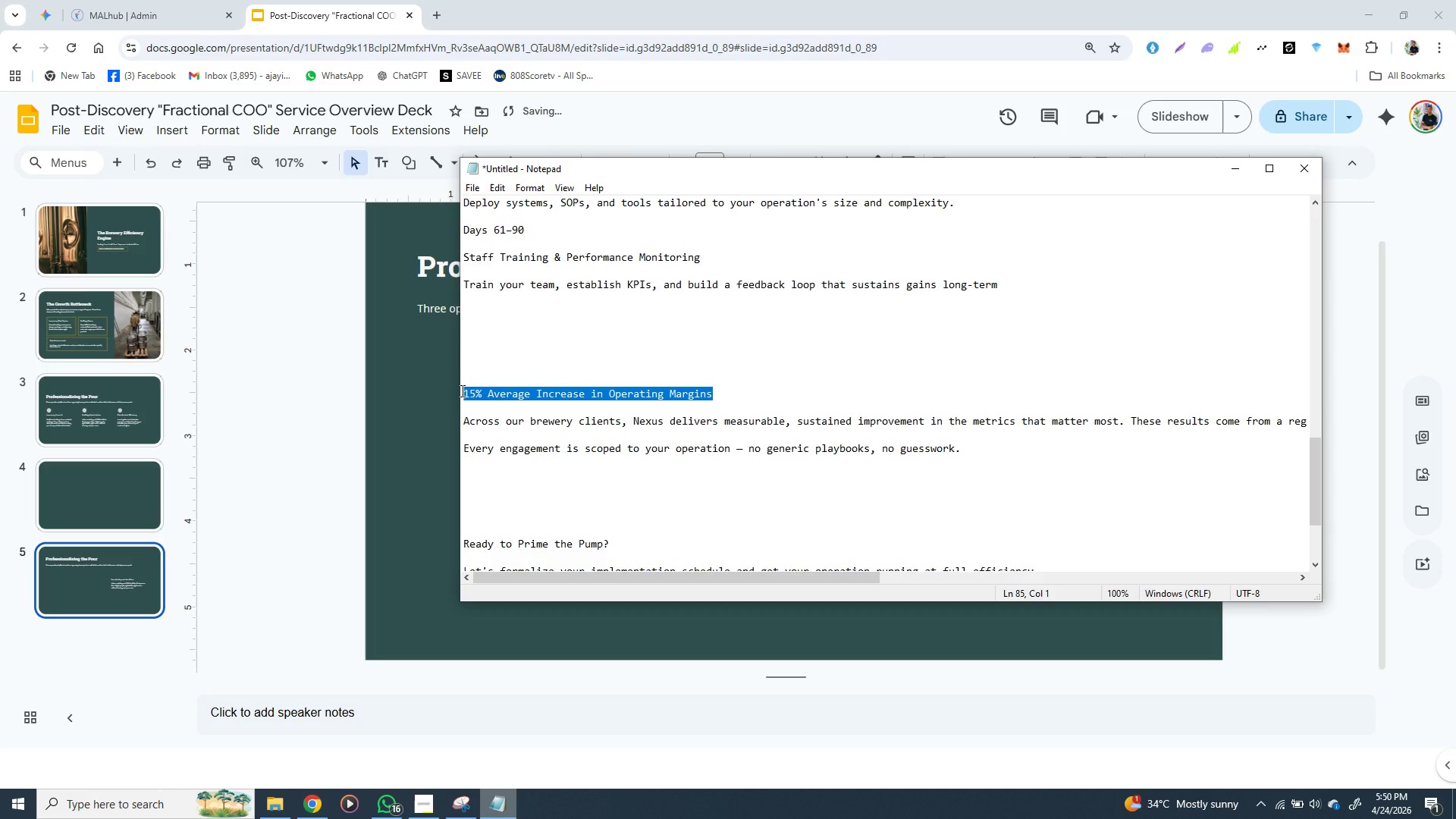 
key(Control+ControlLeft)
 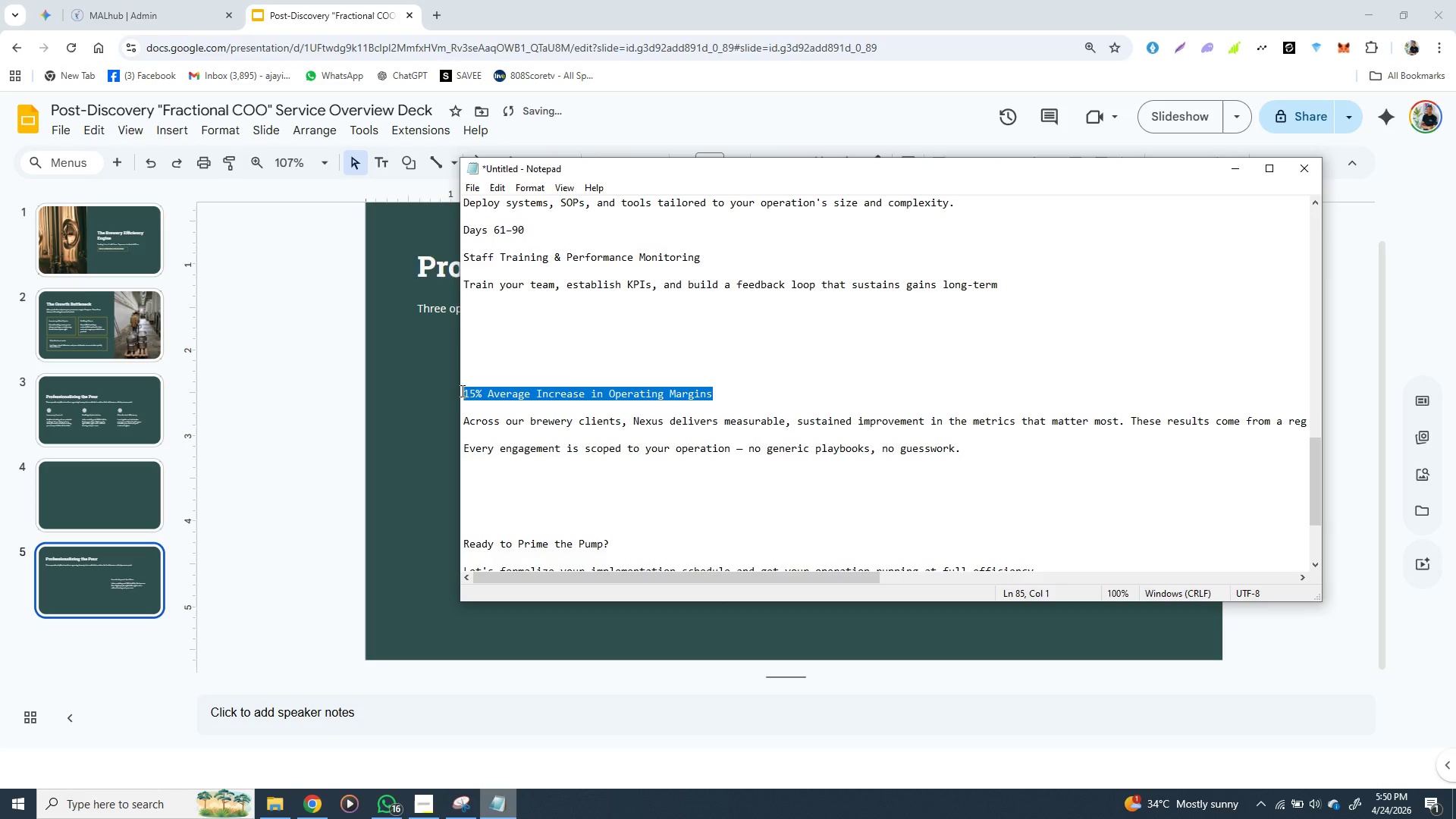 
key(Control+ControlLeft)
 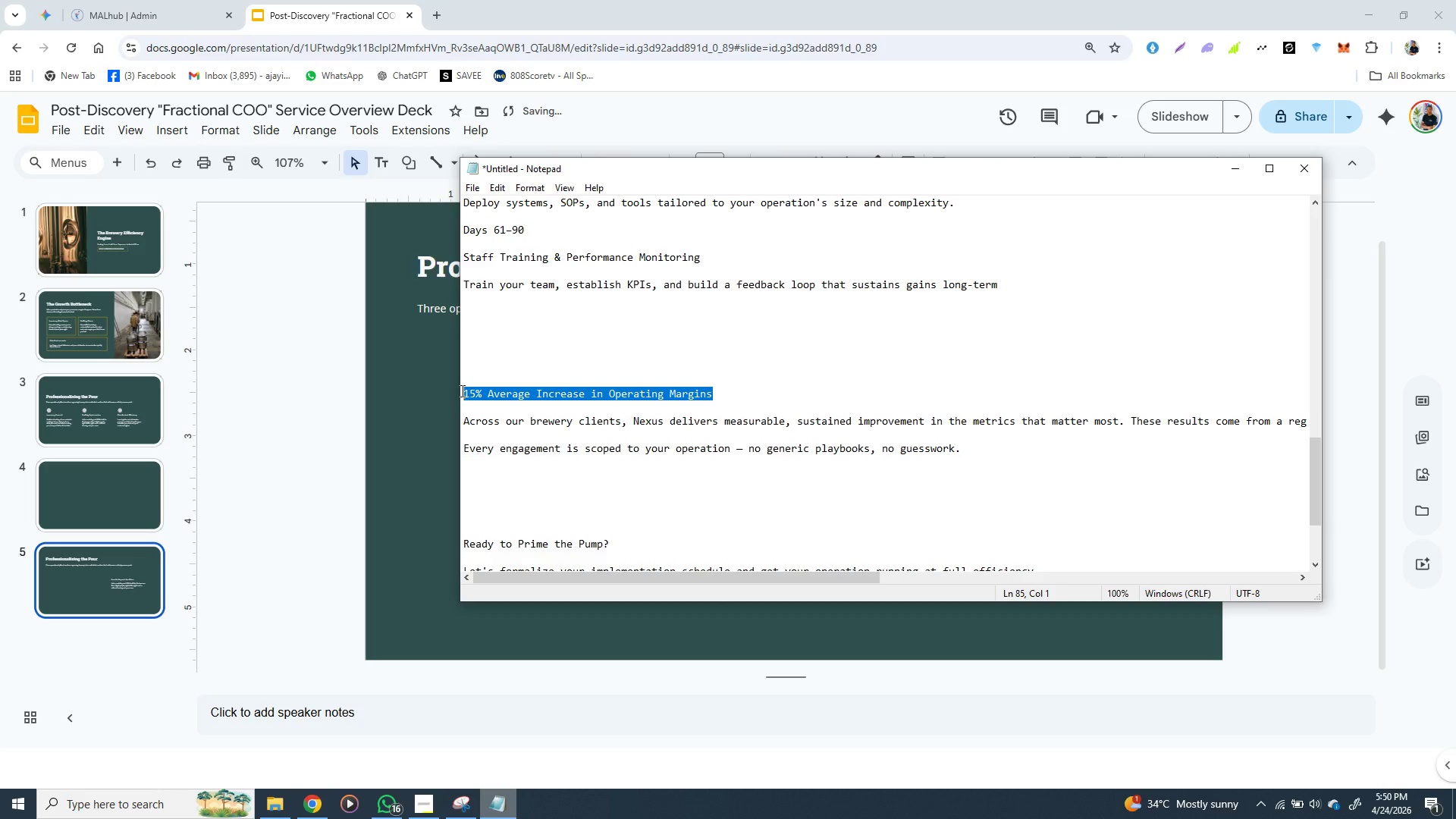 
key(Control+ControlLeft)
 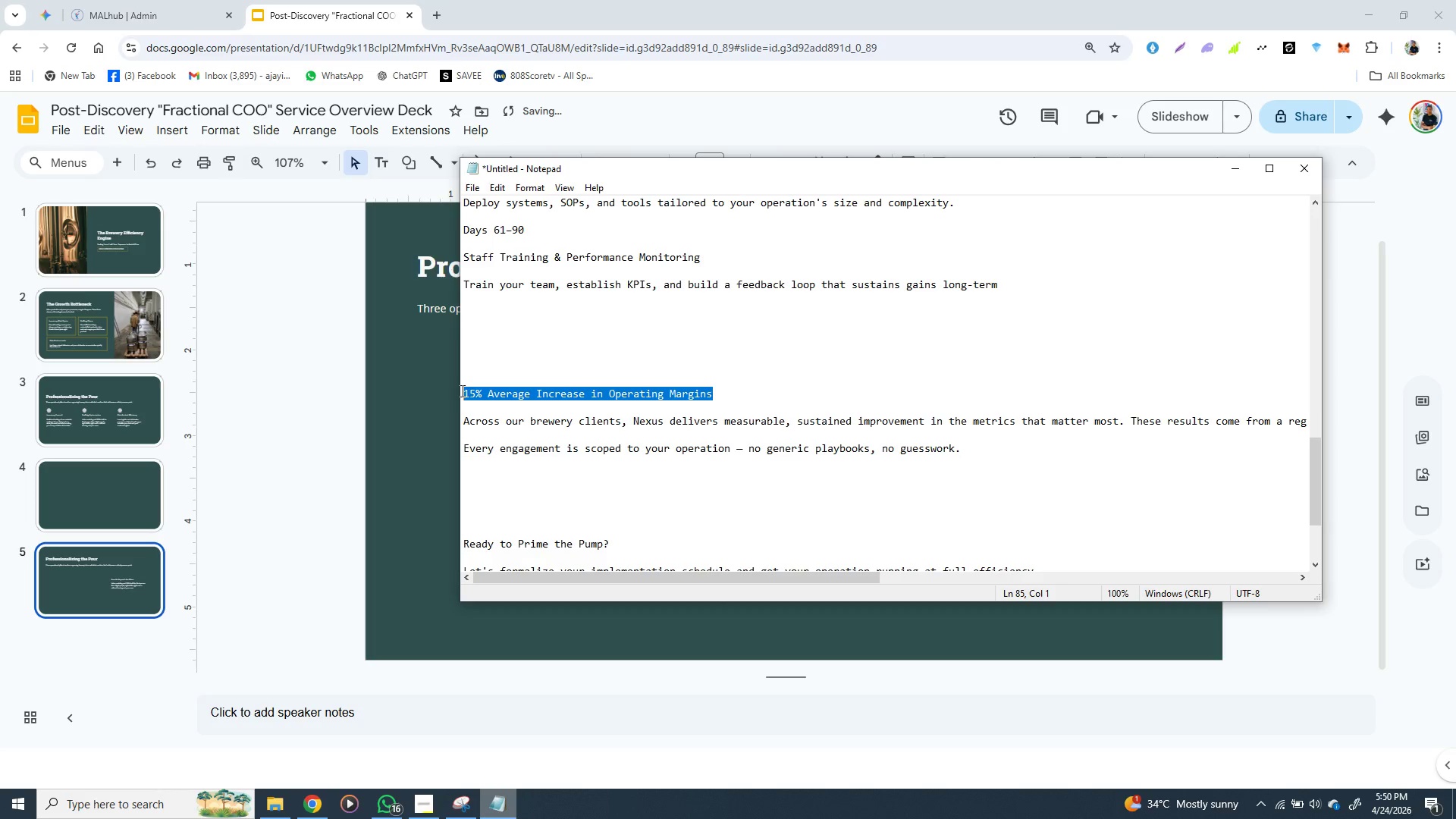 
key(Control+ControlLeft)
 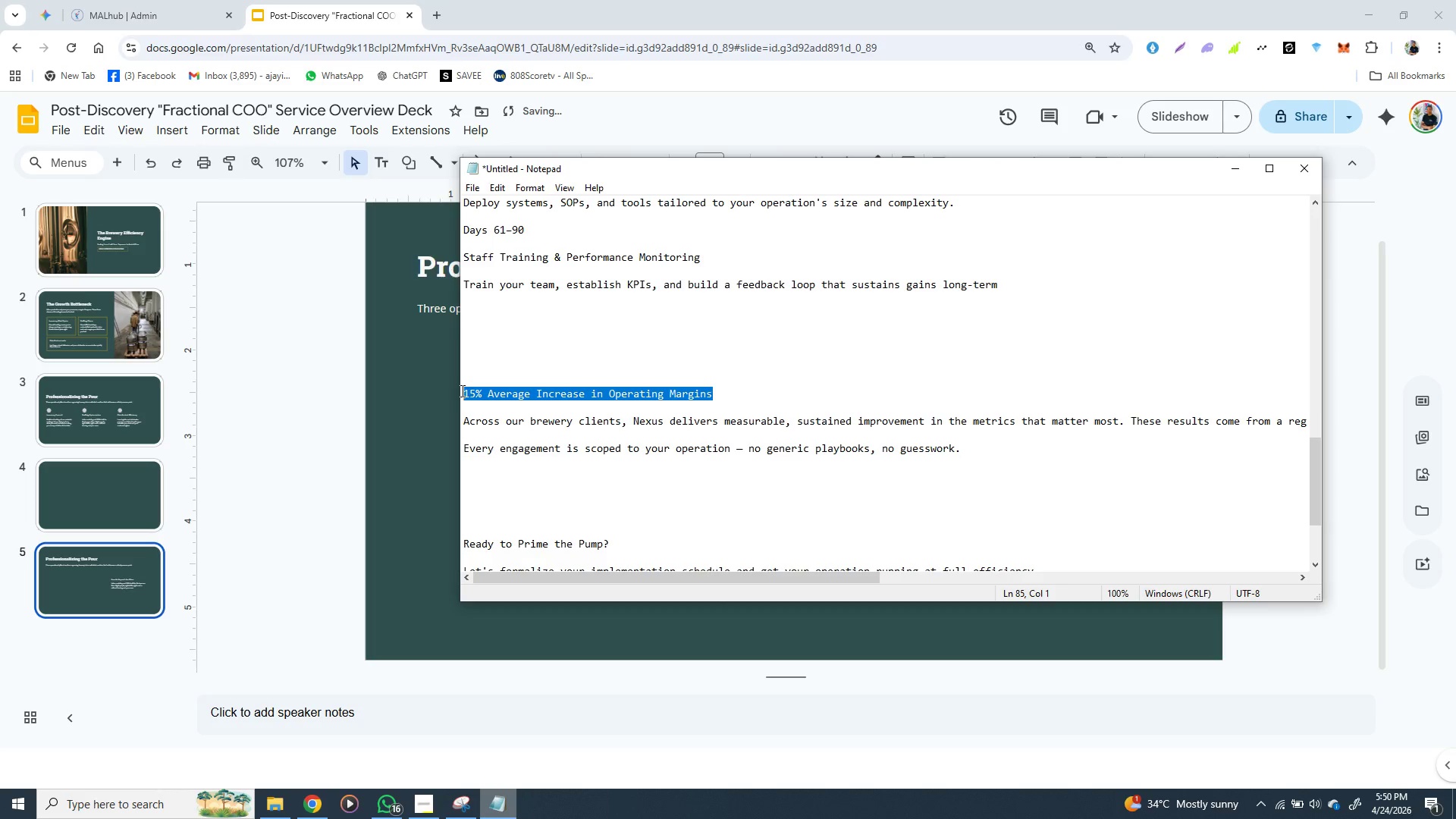 
key(Control+ControlLeft)
 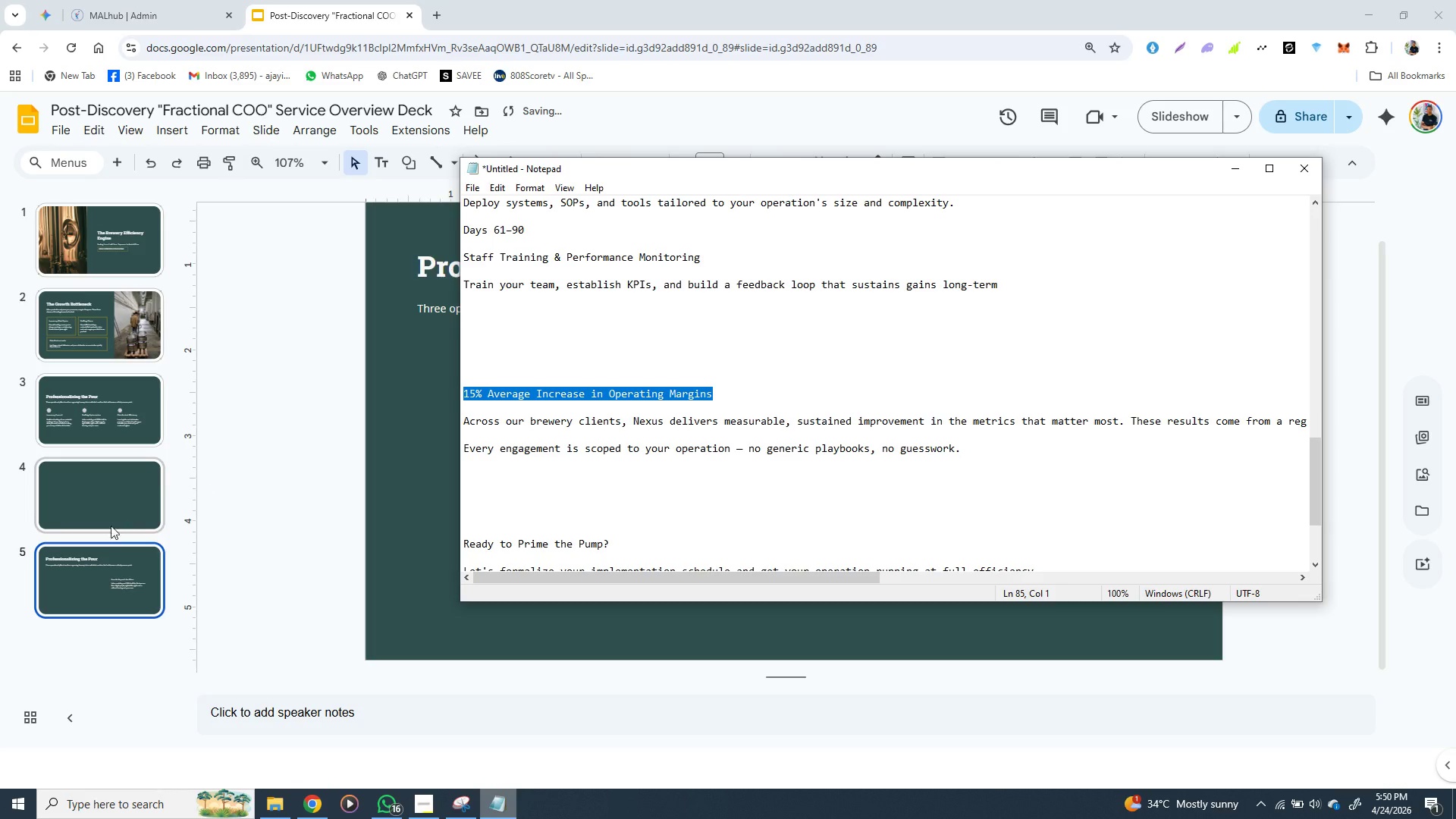 
left_click([91, 574])
 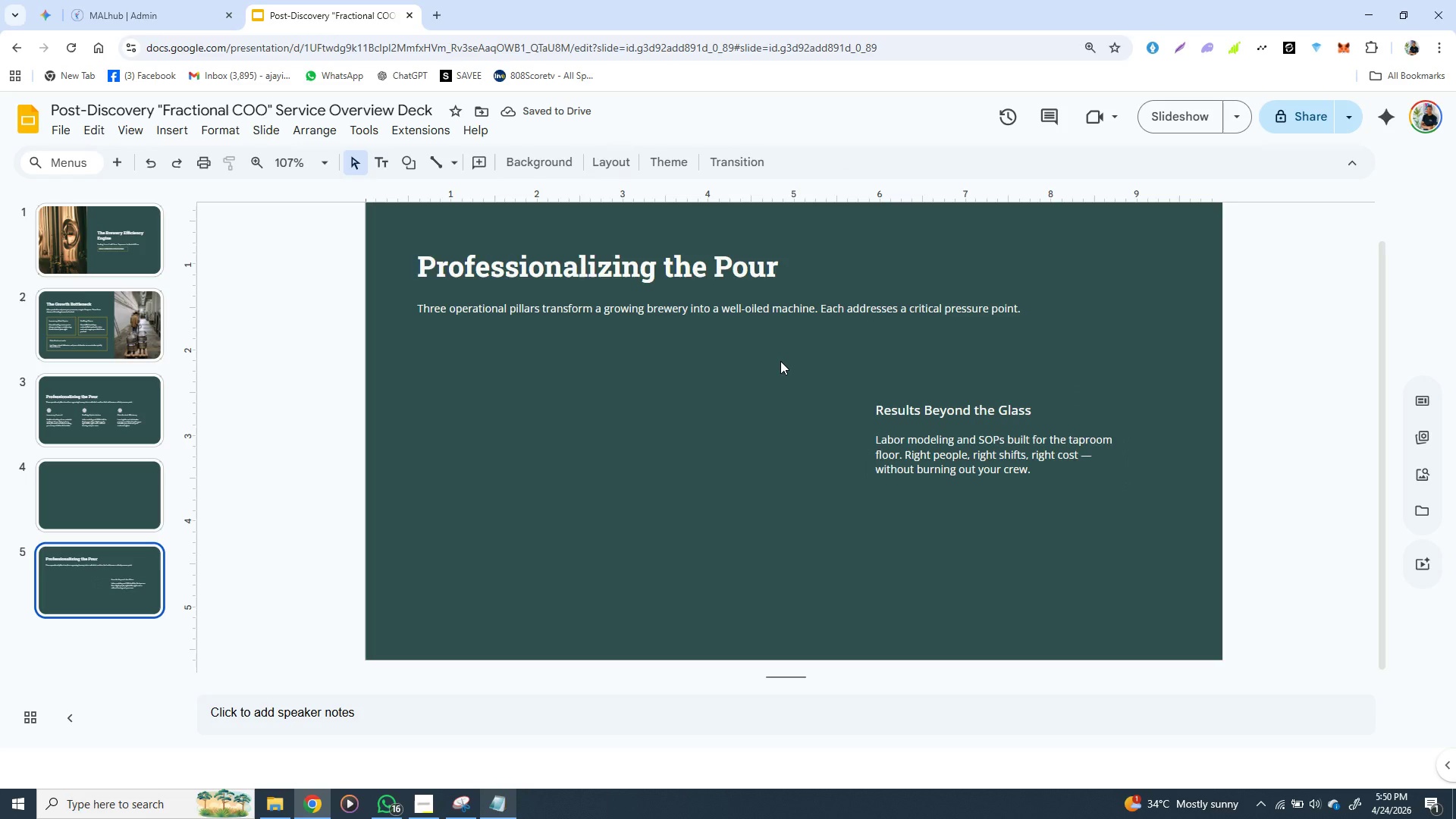 
hold_key(key=ControlLeft, duration=1.27)
 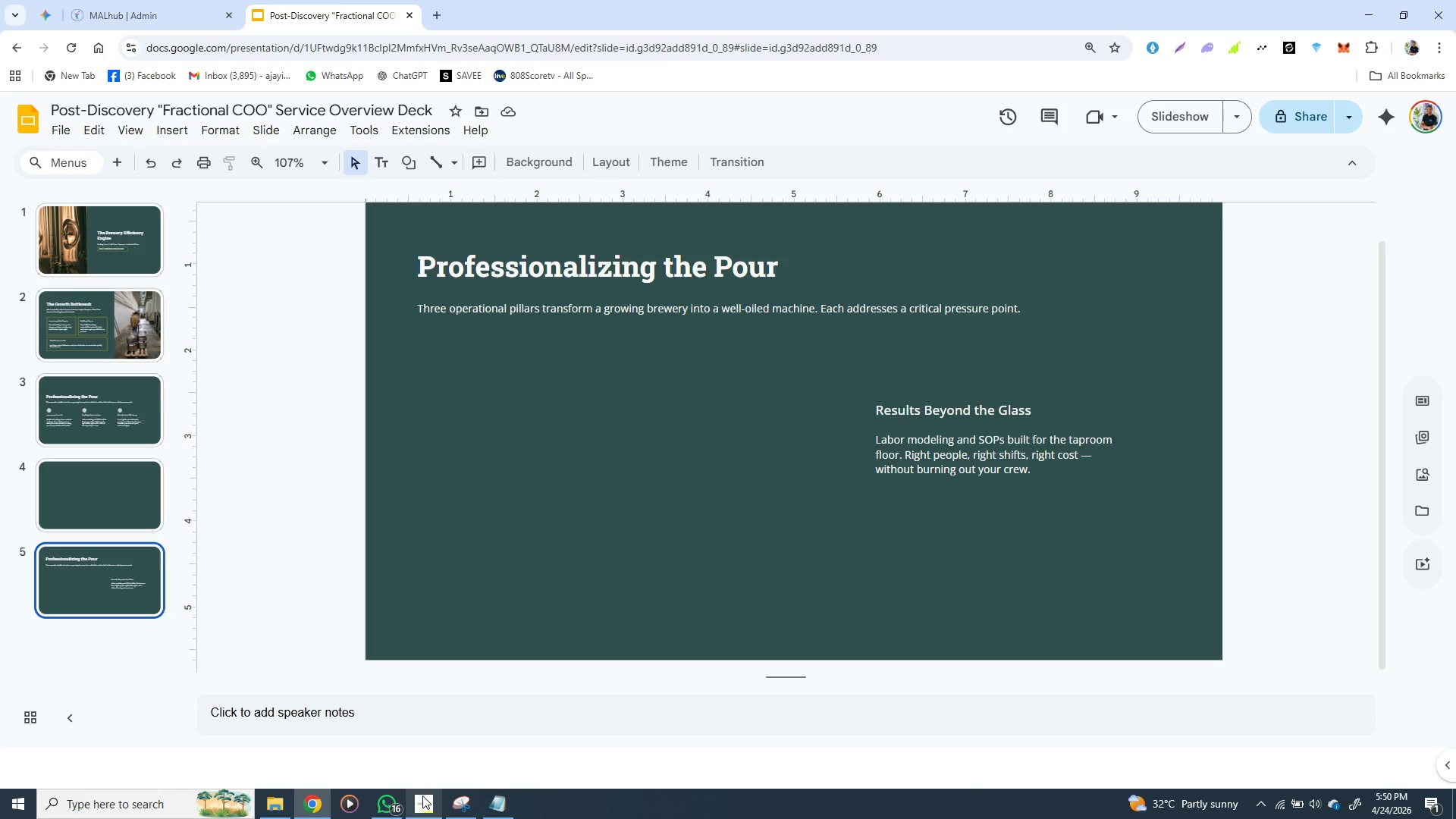 
left_click([422, 795])